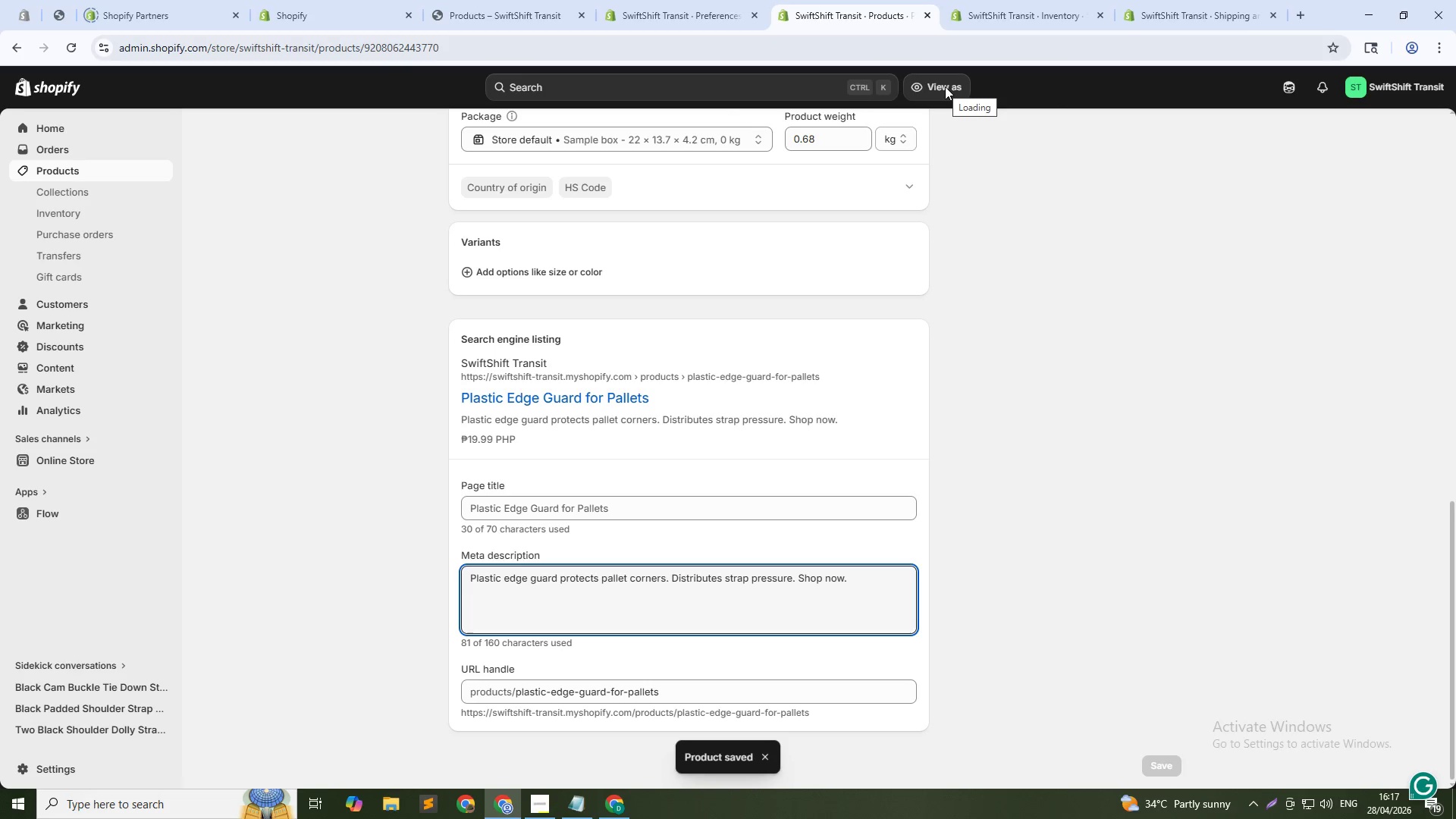 
wait(8.88)
 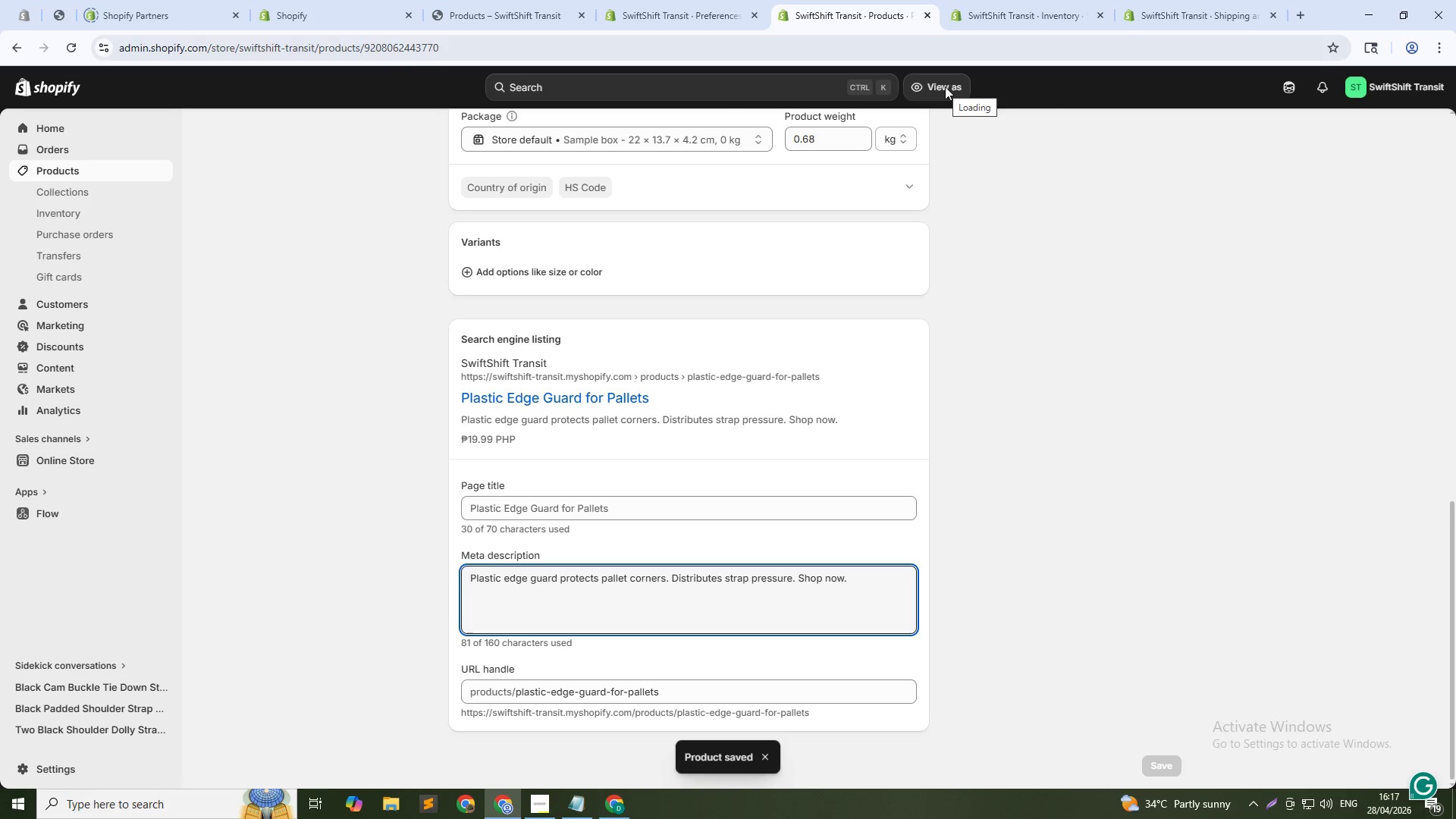 
left_click([82, 173])
 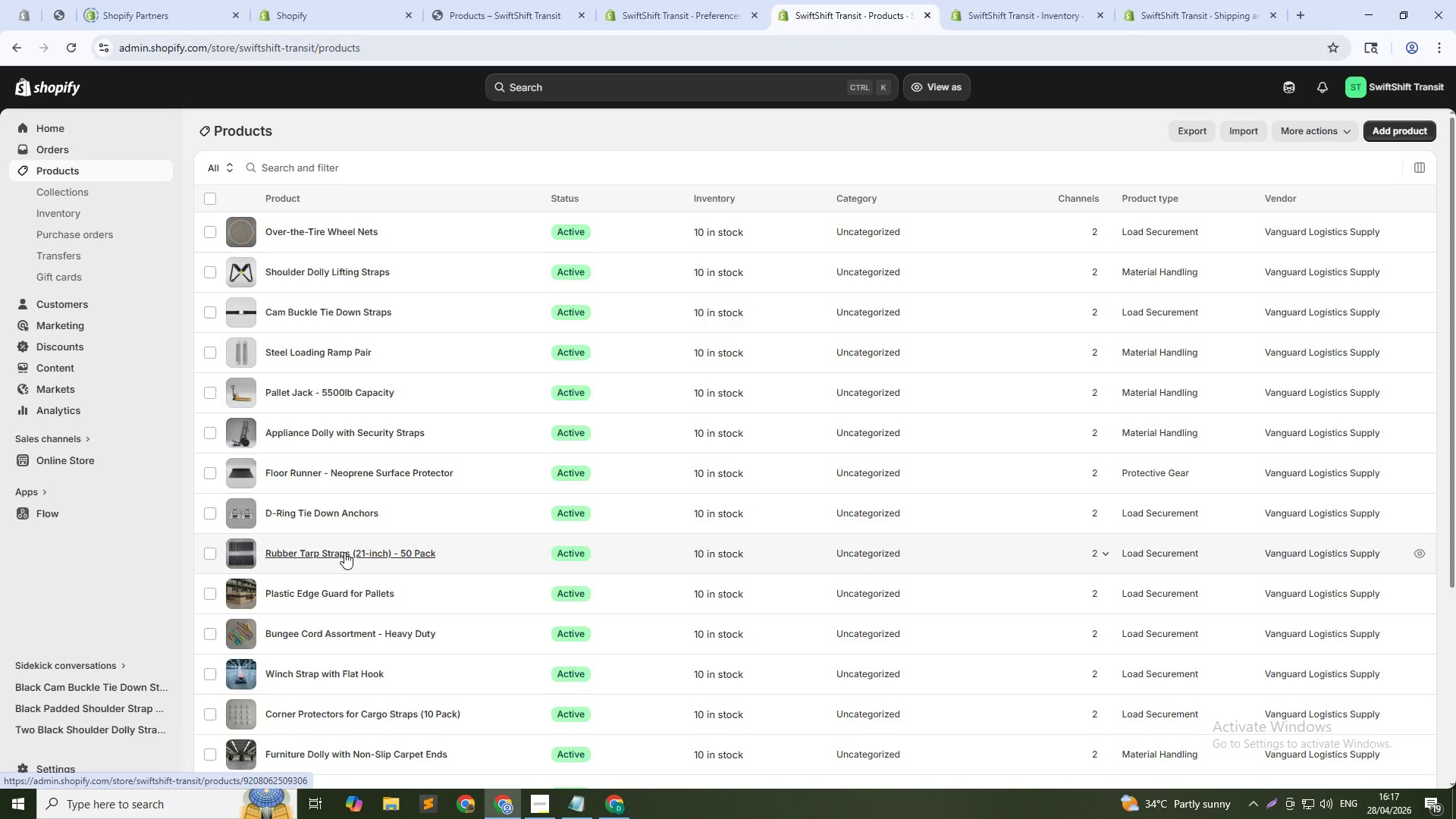 
wait(7.94)
 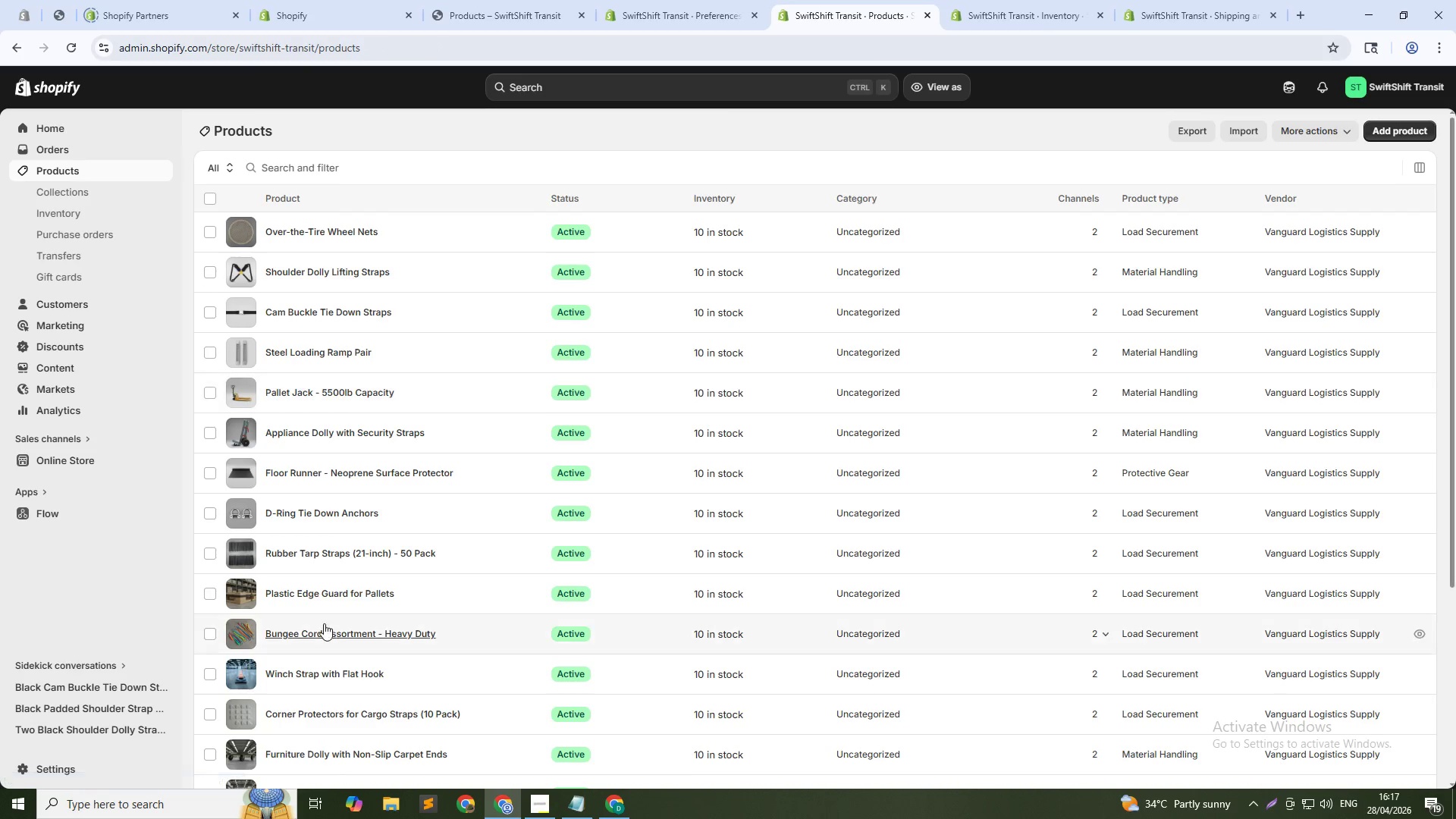 
left_click([344, 552])
 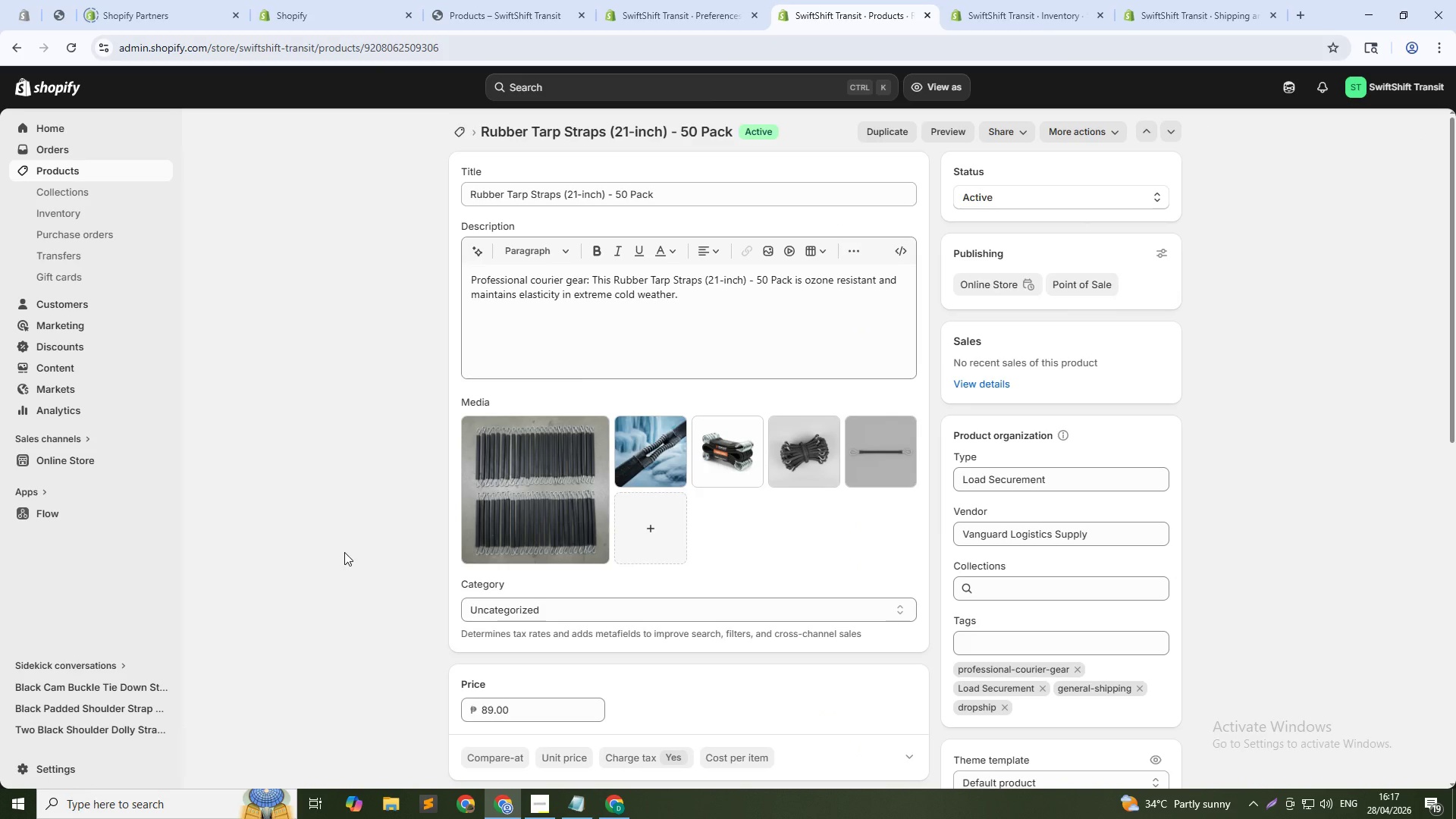 
wait(9.73)
 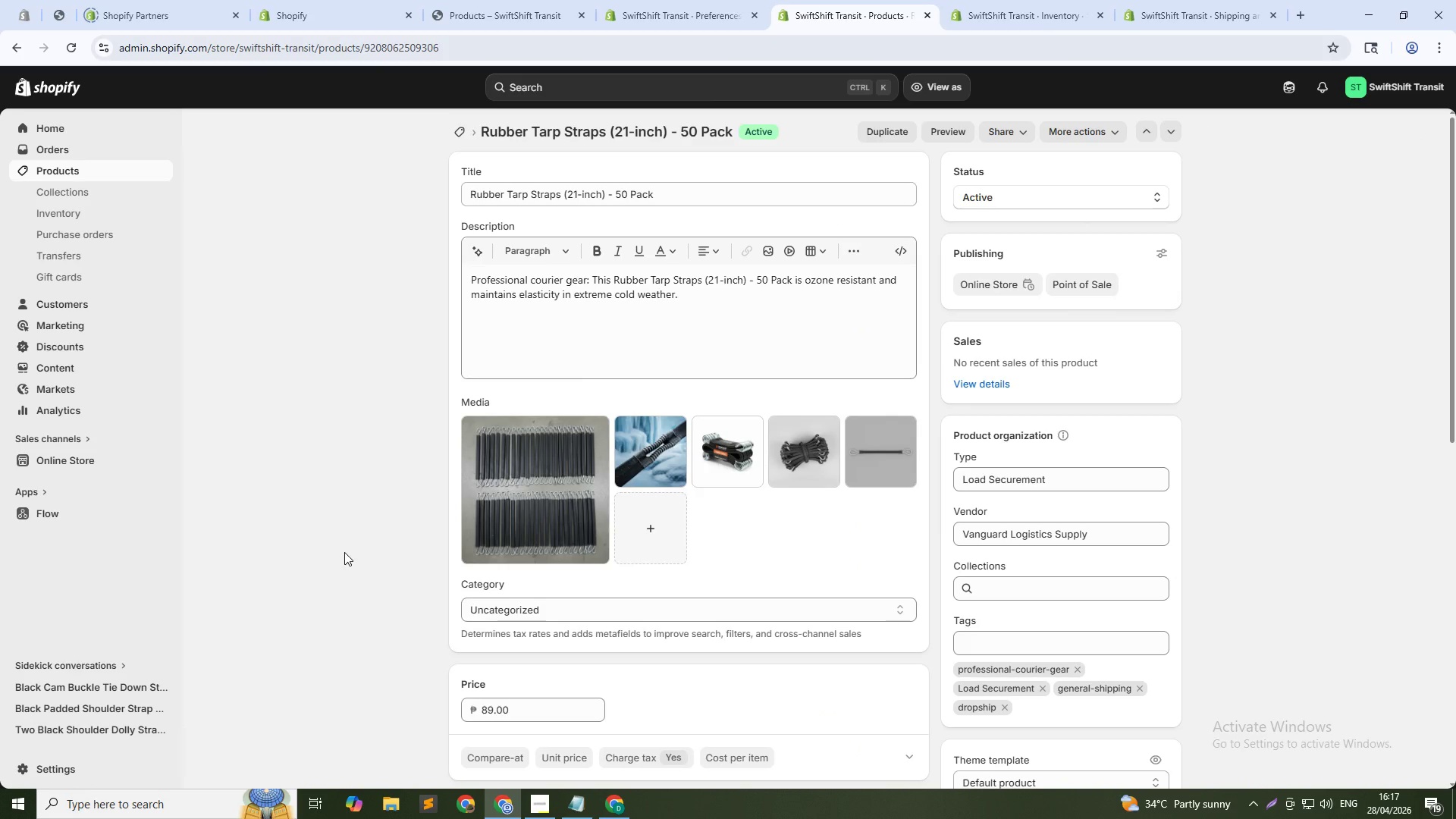 
scroll: coordinate [743, 592], scroll_direction: down, amount: 17.0
 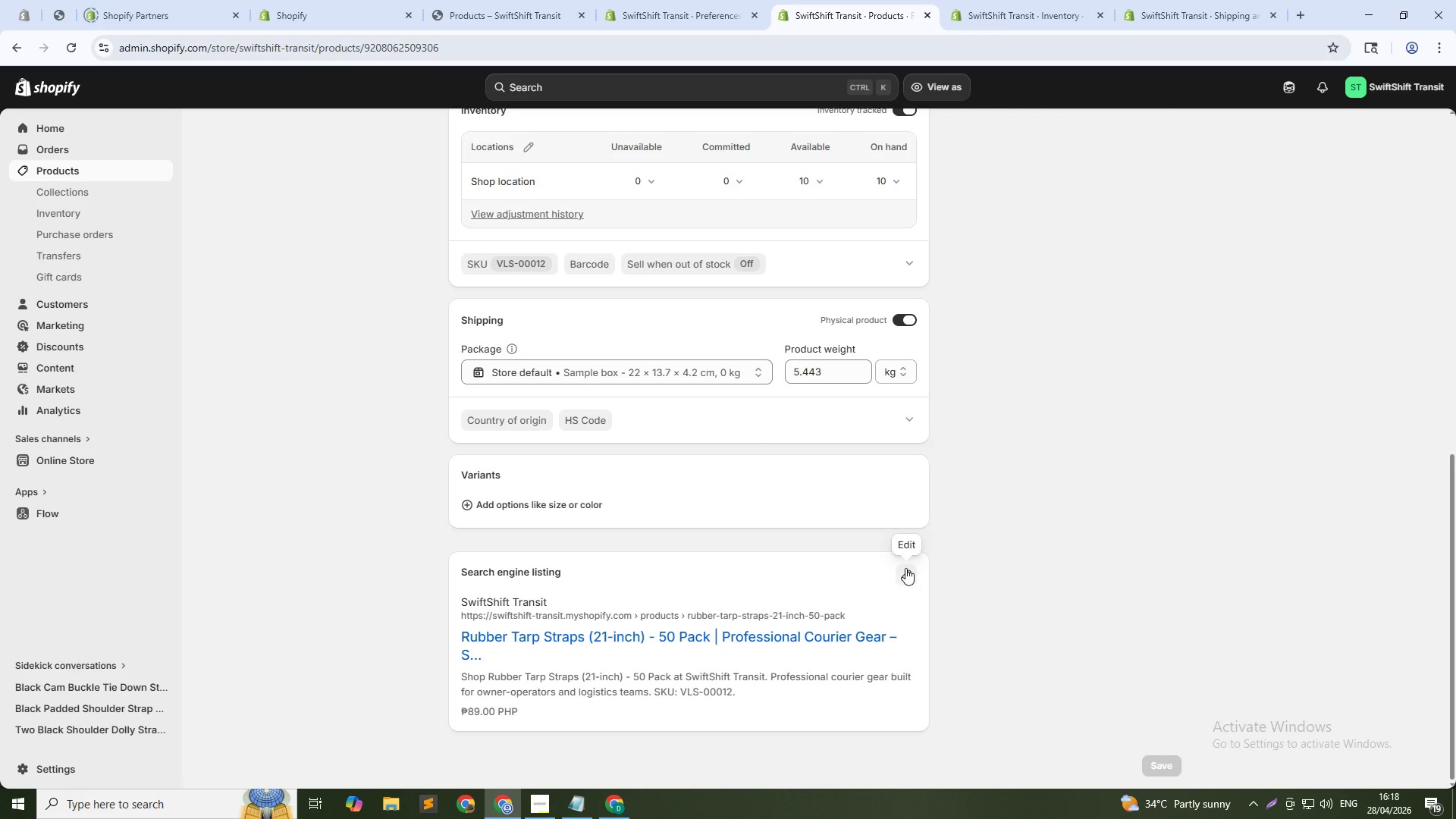 
left_click([909, 567])
 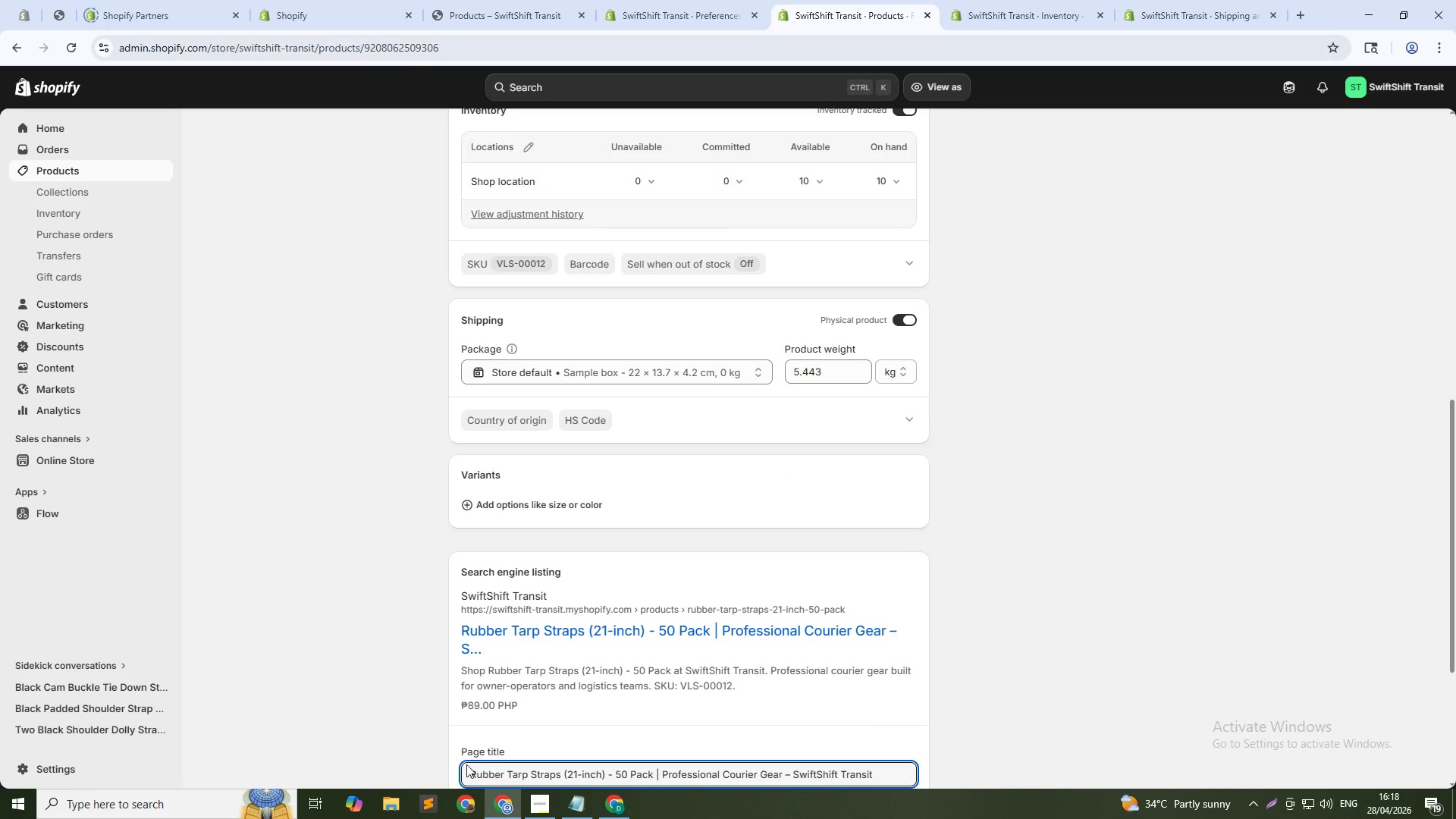 
scroll: coordinate [532, 756], scroll_direction: down, amount: 4.0
 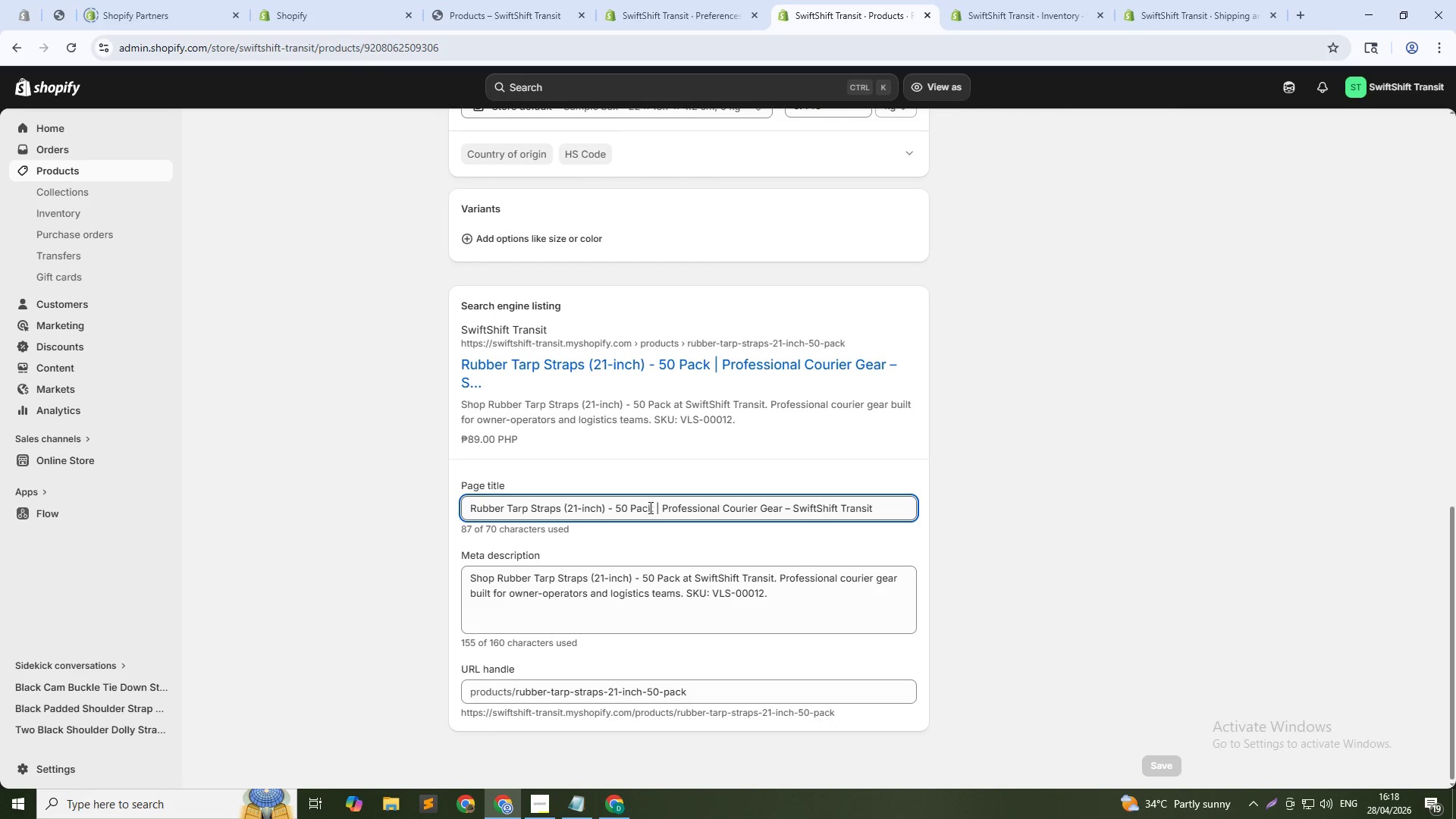 
left_click([651, 509])
 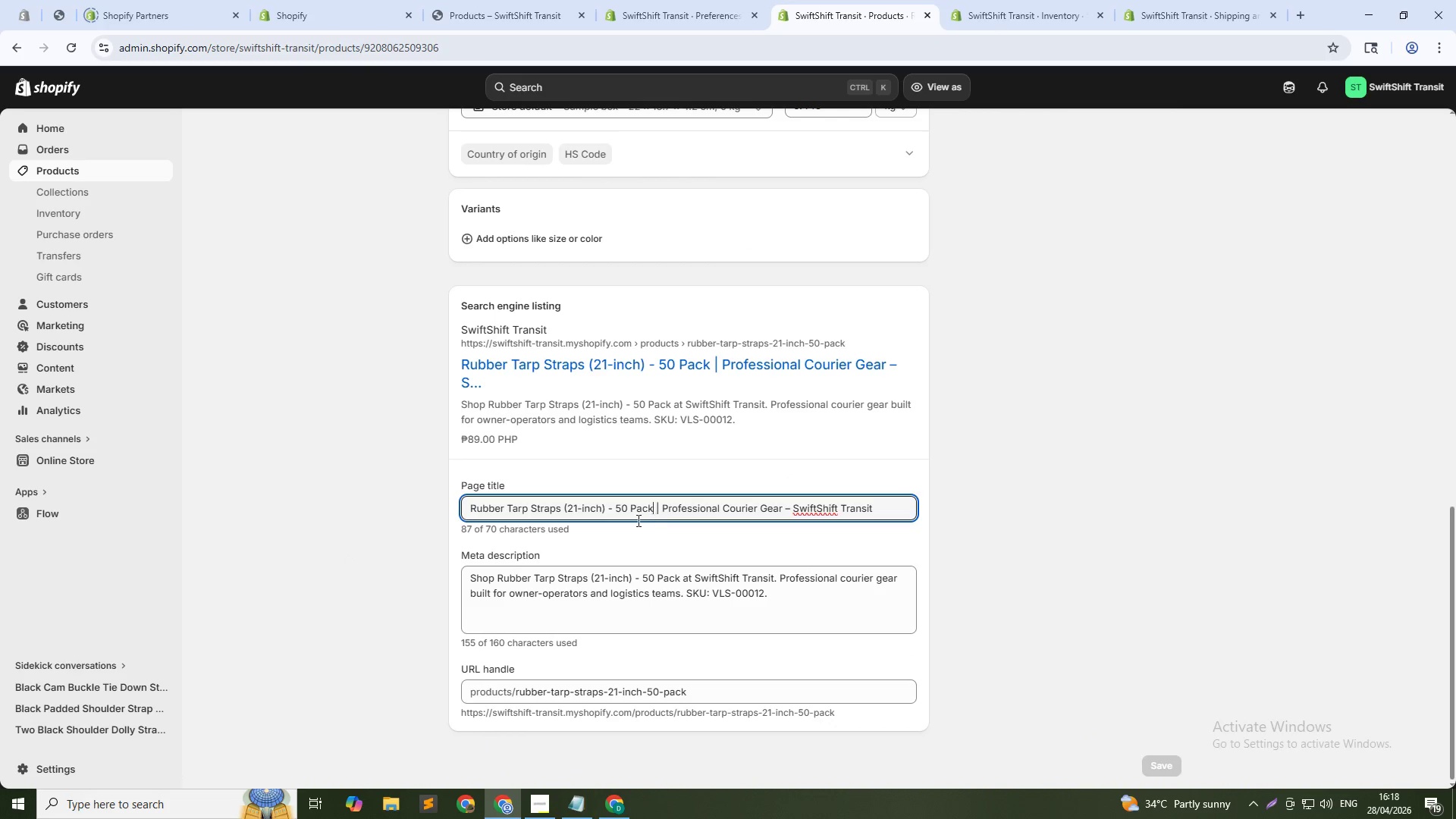 
key(Control+Shift+ArrowDown)
 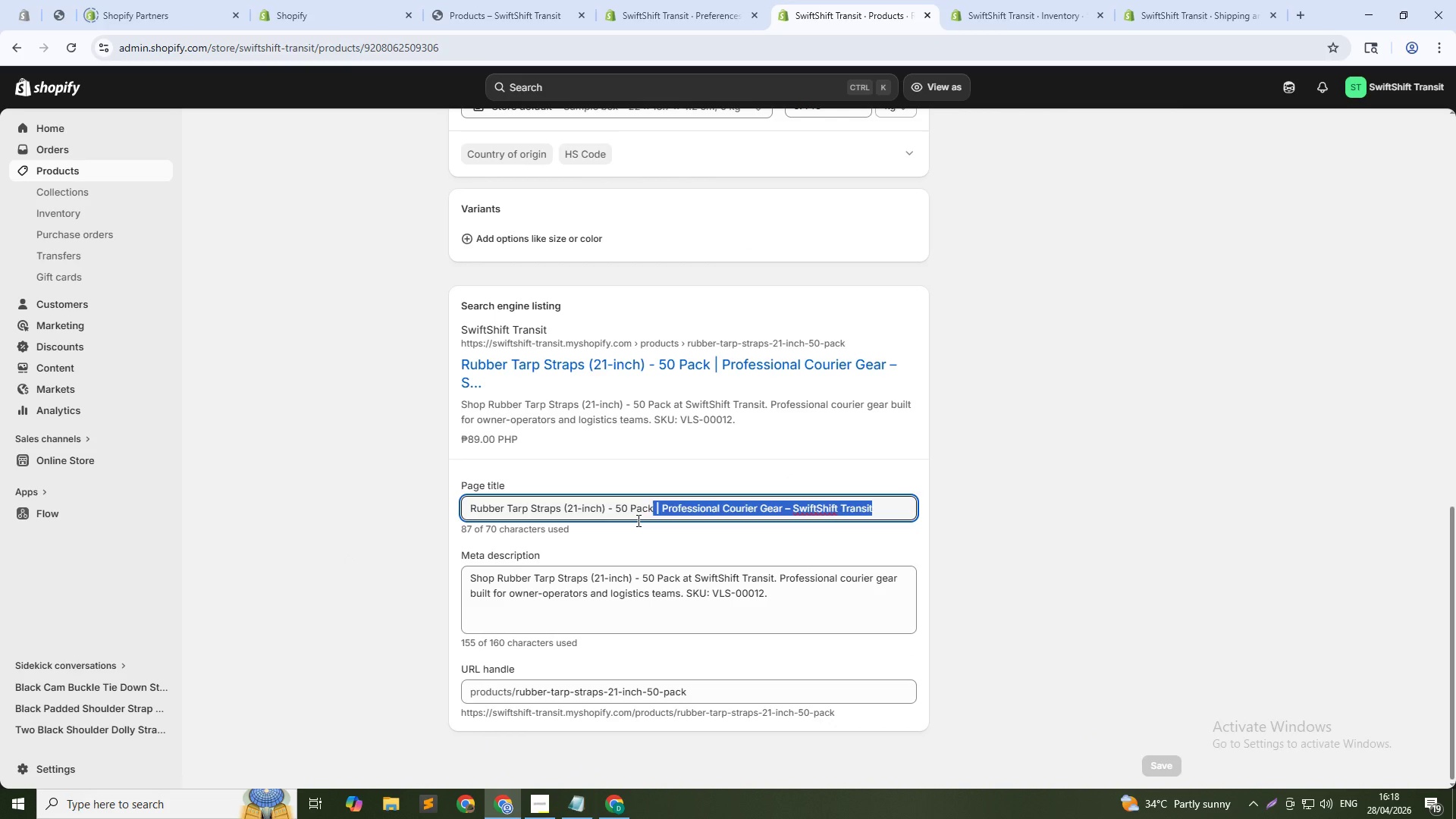 
key(Backspace)
 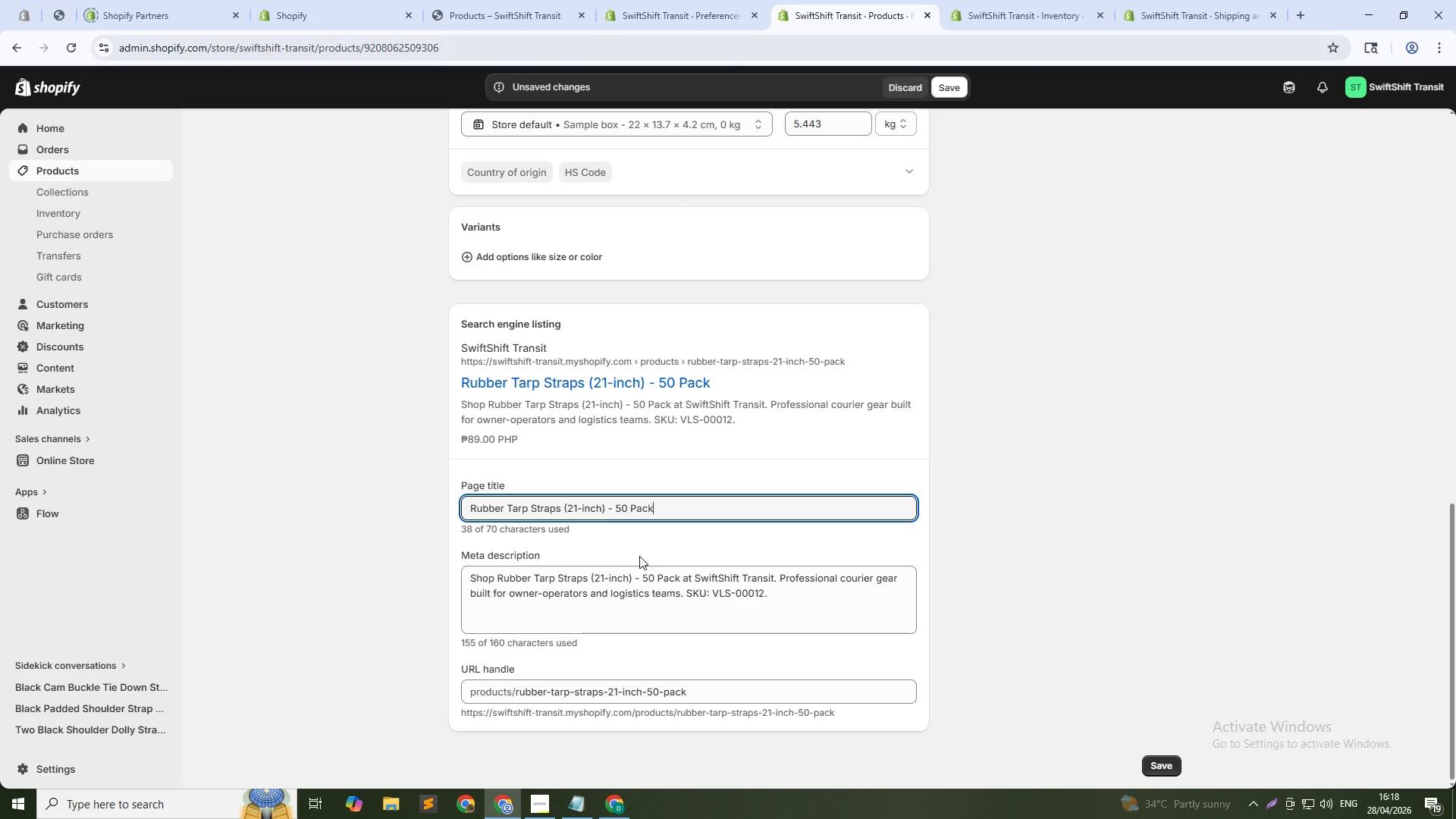 
left_click([639, 580])
 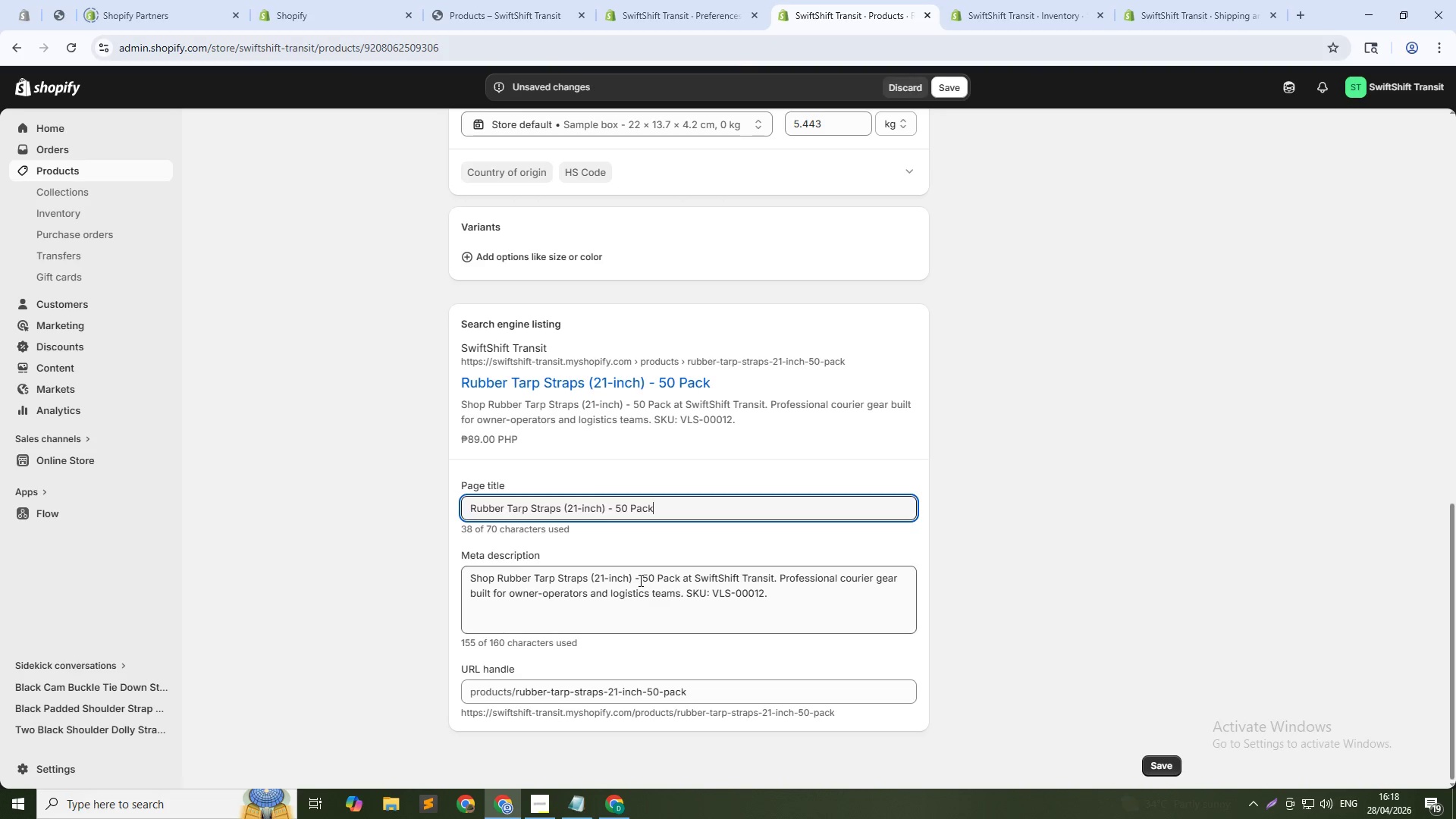 
key(Control+A)
 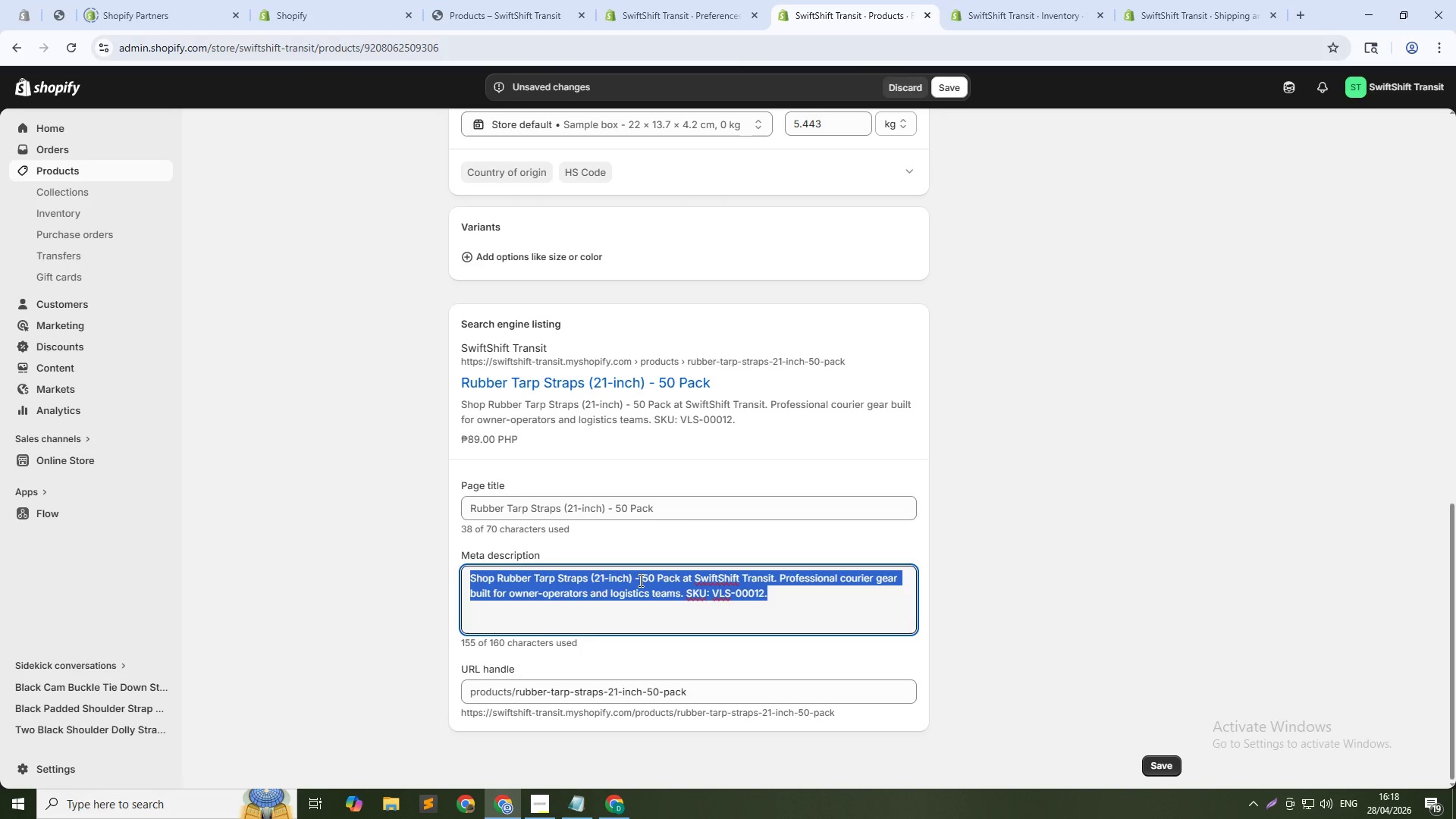 
type(Rubber tarp straps for extreme cold weather. 50 pack. Ozne resistant. Shop now.)
 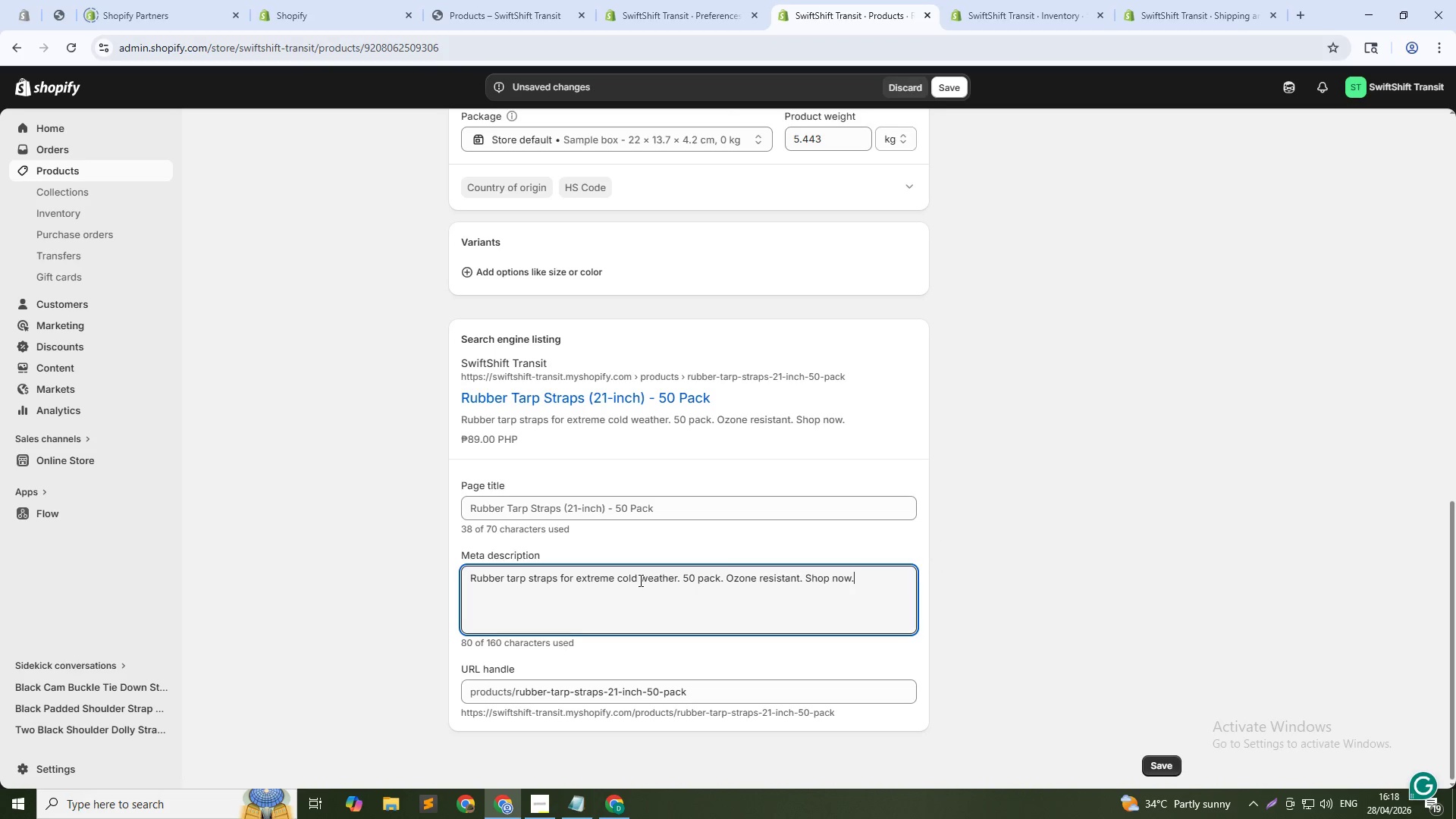 
left_click([949, 84])
 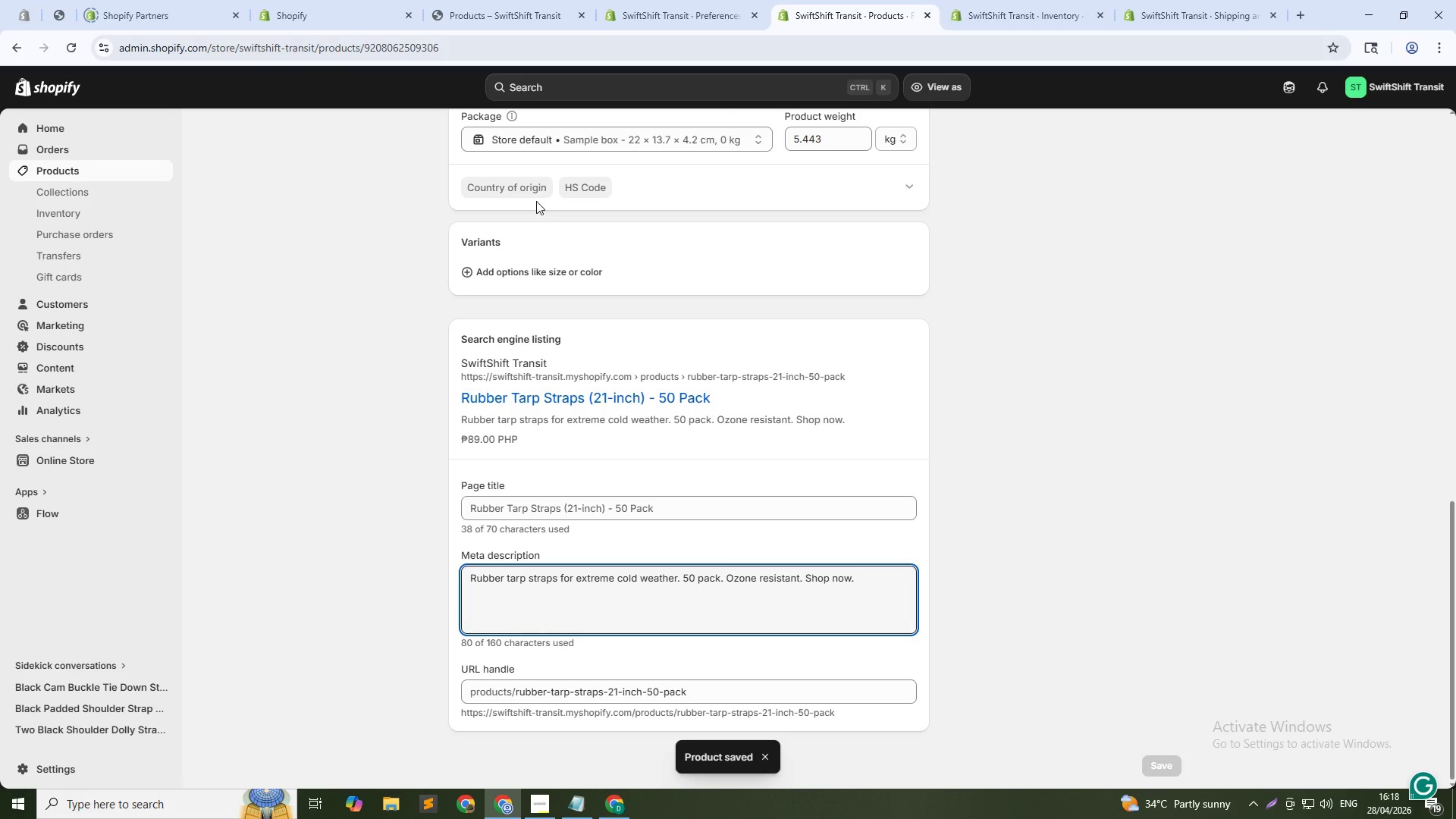 
wait(7.19)
 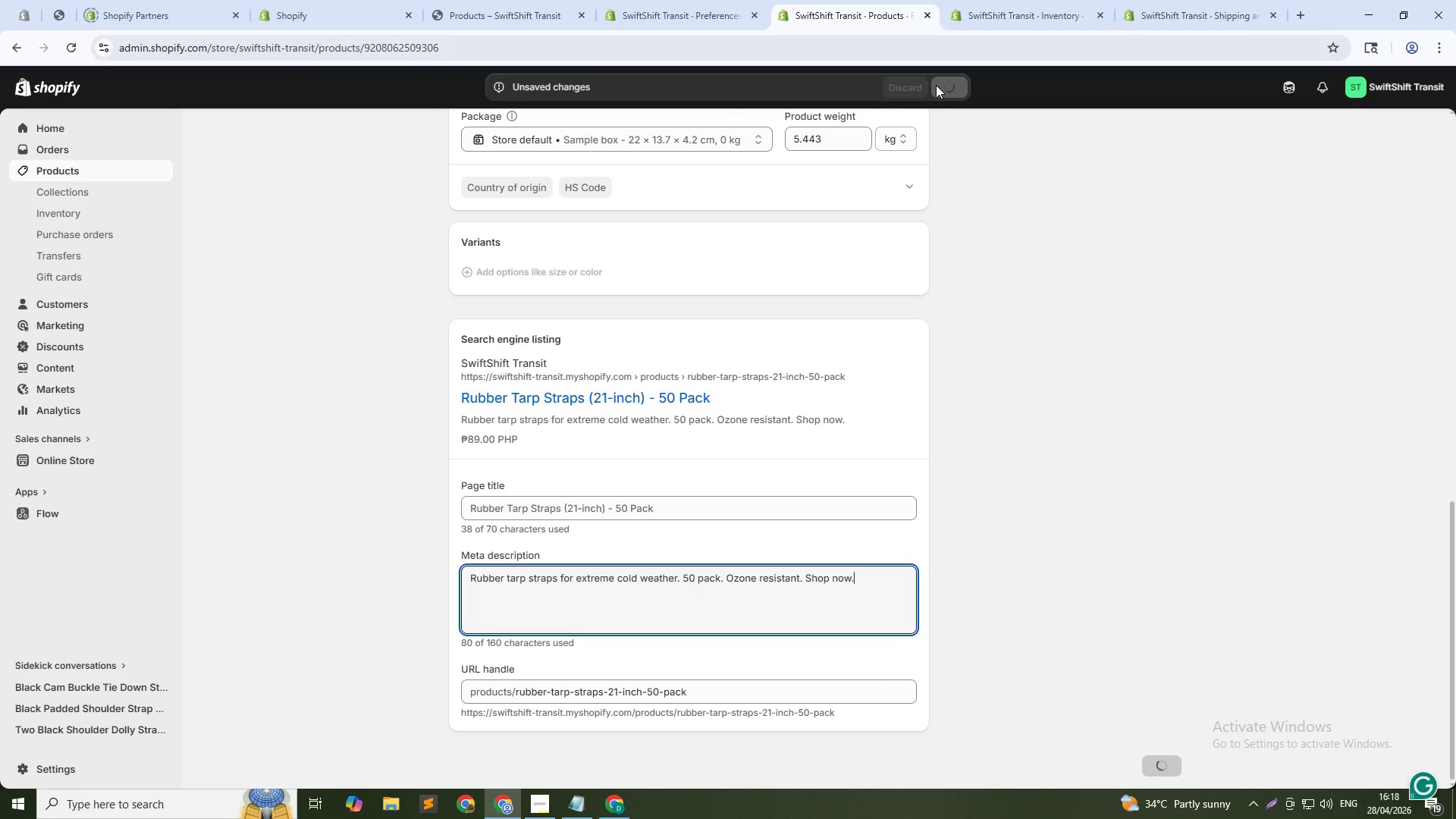 
scroll: coordinate [448, 226], scroll_direction: up, amount: 16.0
 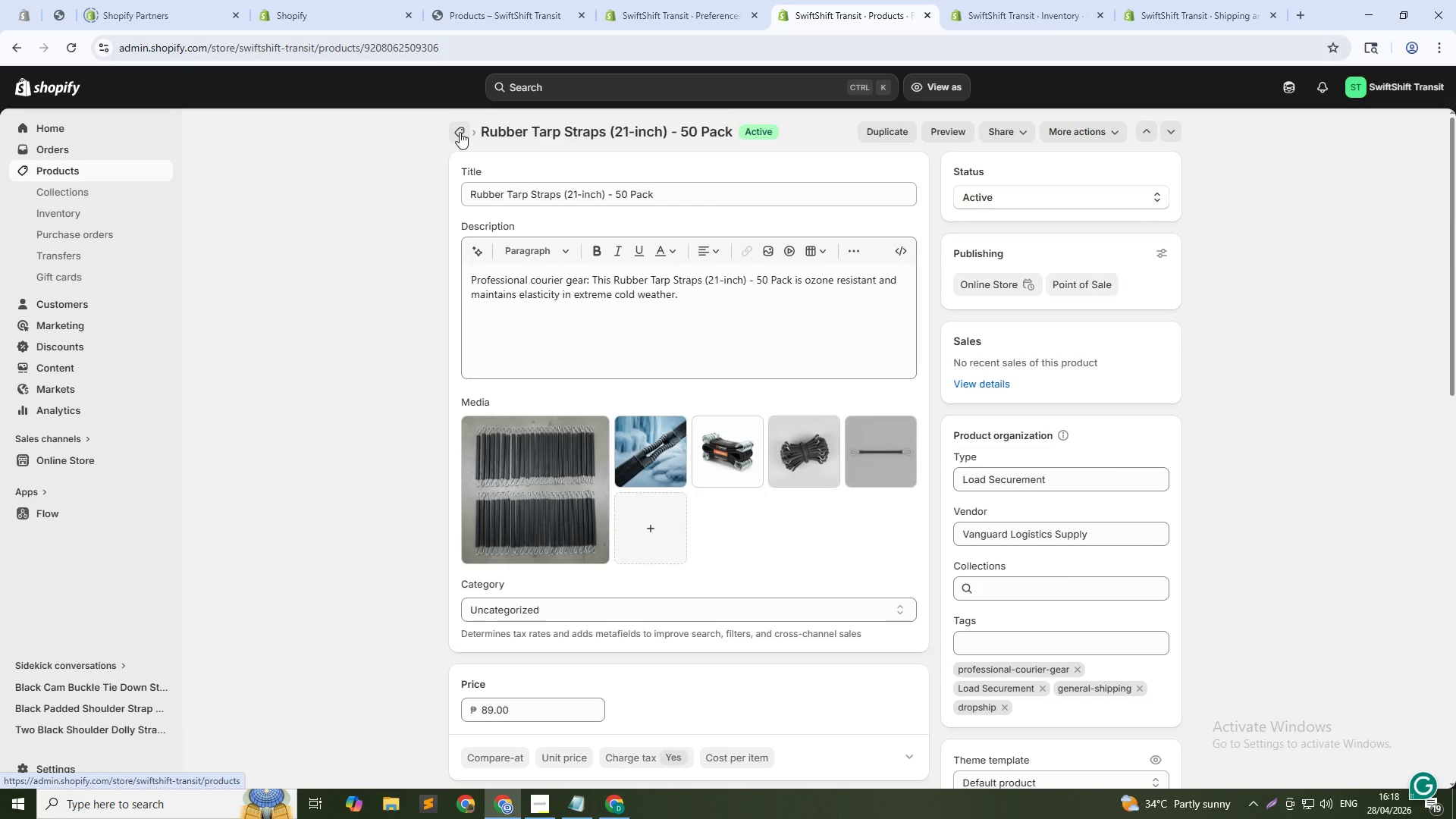 
left_click([460, 132])
 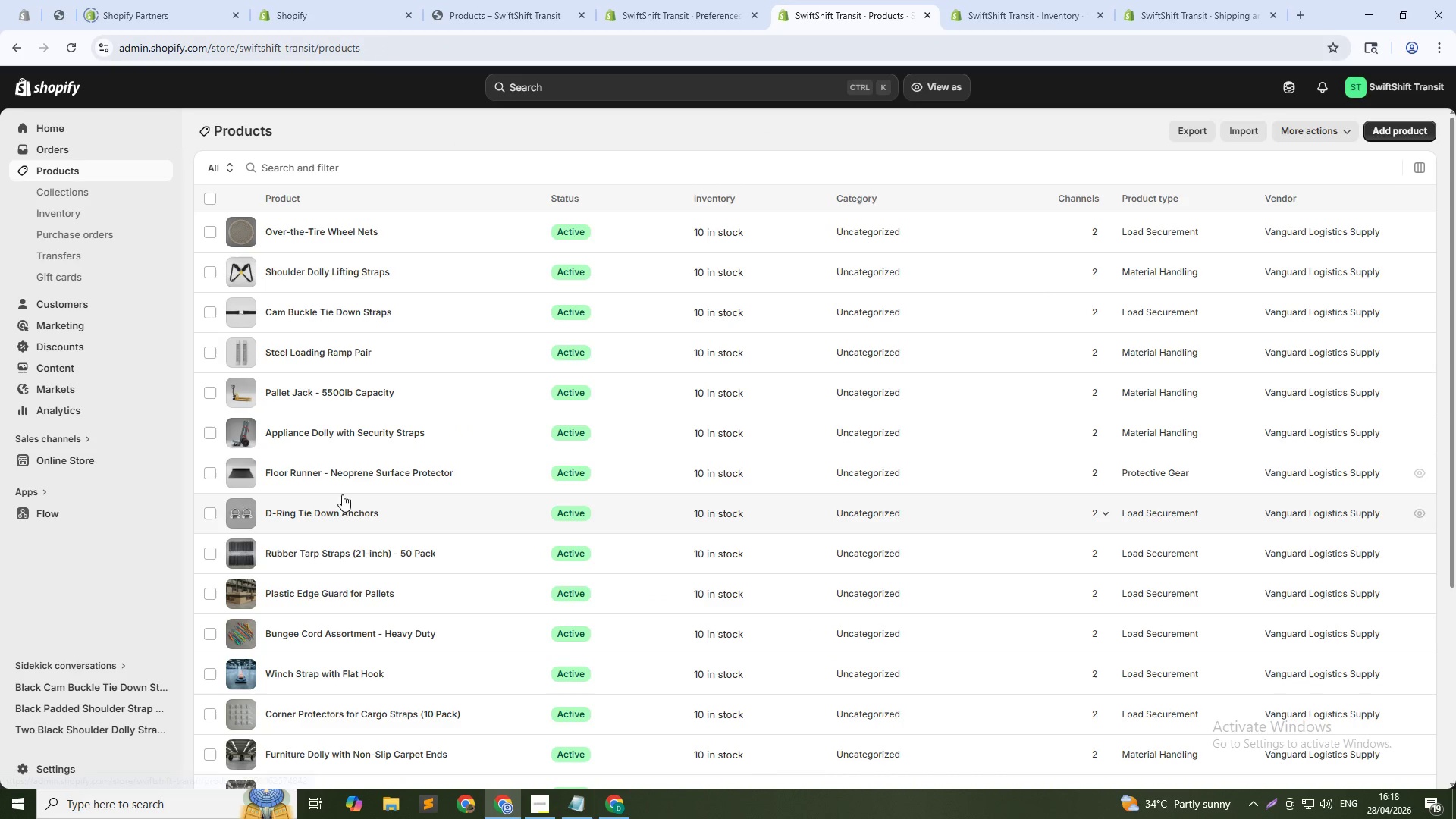 
left_click([354, 514])
 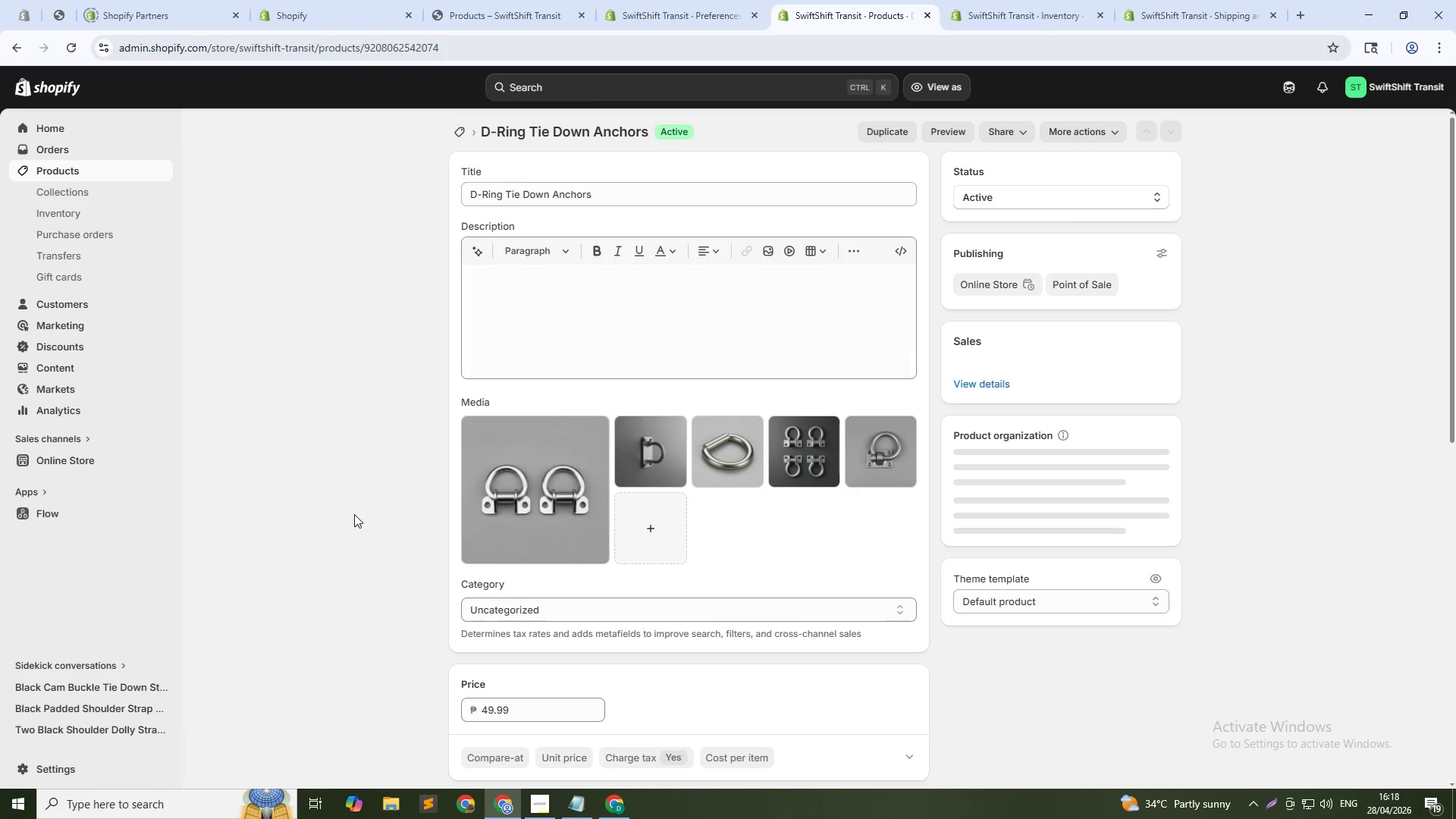 
scroll: coordinate [691, 529], scroll_direction: down, amount: 15.0
 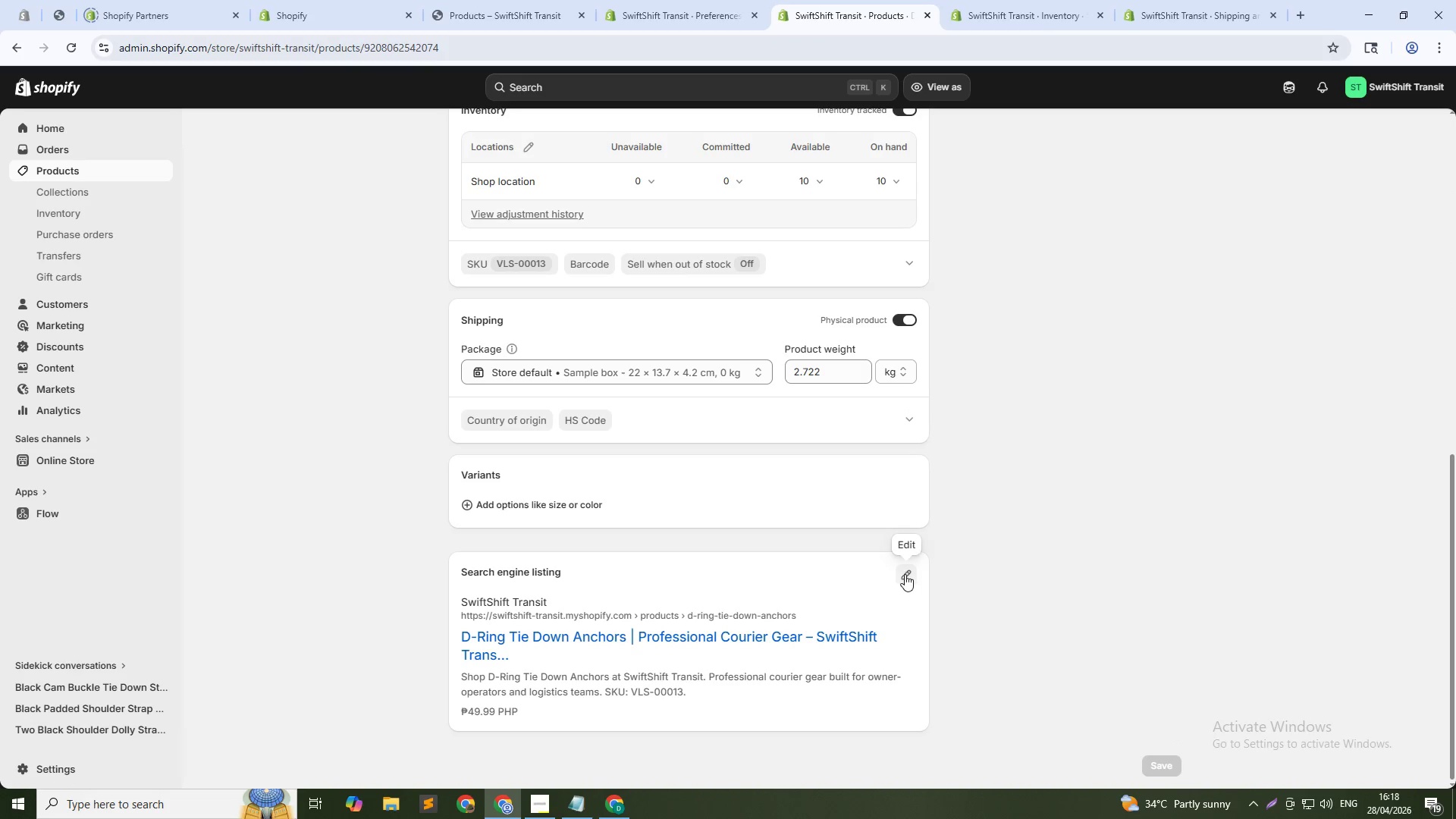 
left_click([905, 575])
 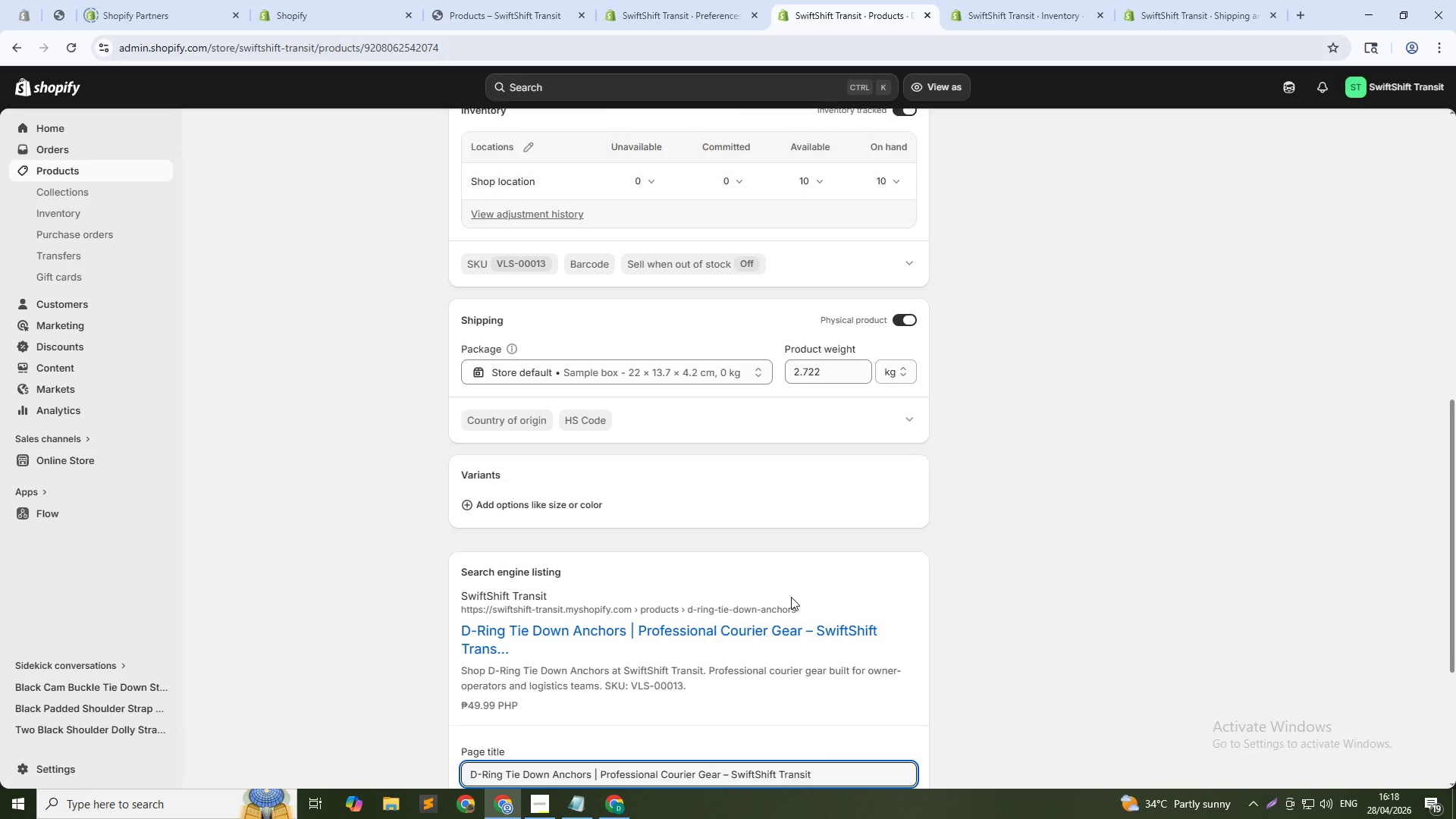 
scroll: coordinate [763, 611], scroll_direction: down, amount: 2.0
 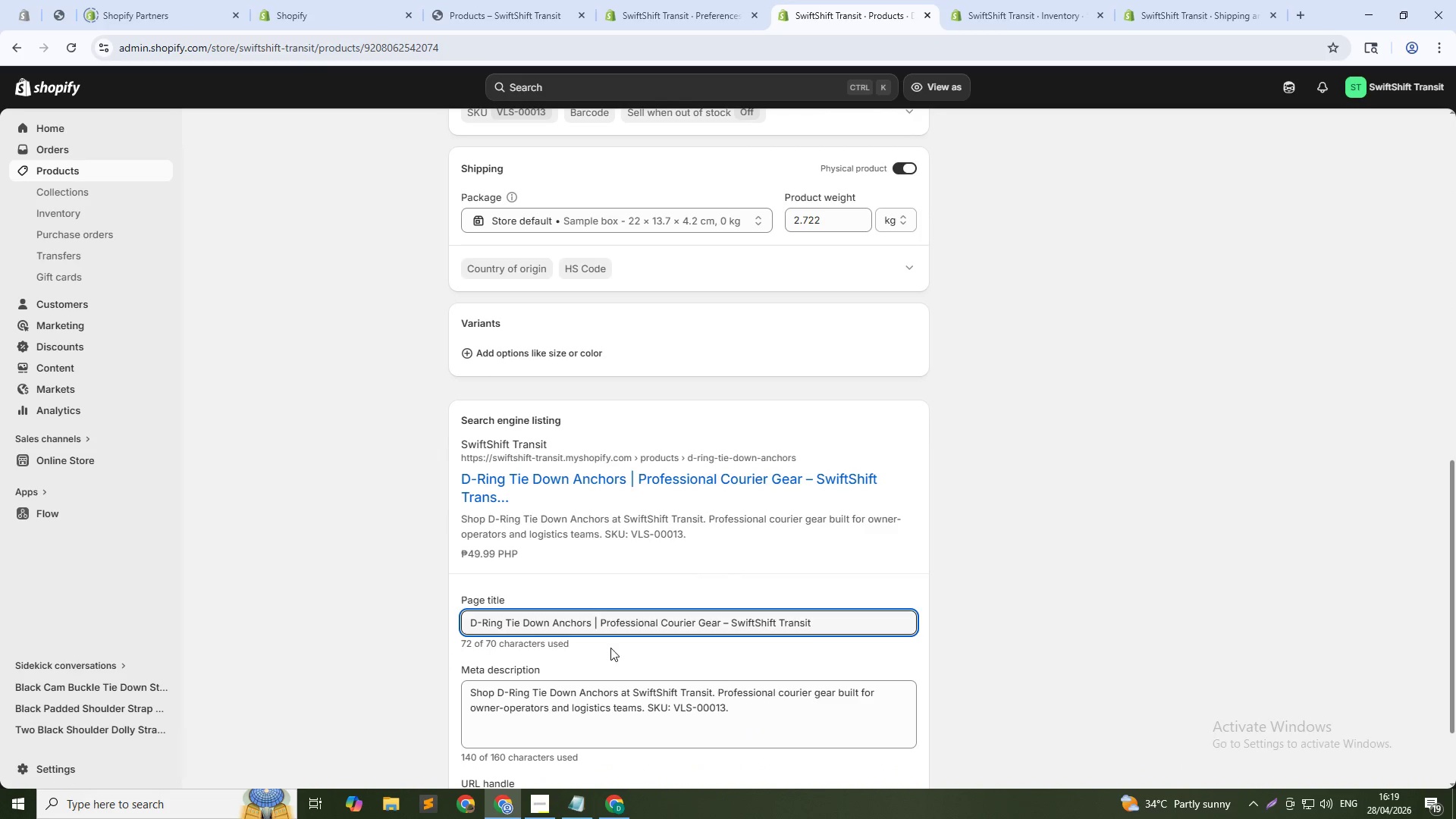 
left_click([588, 631])
 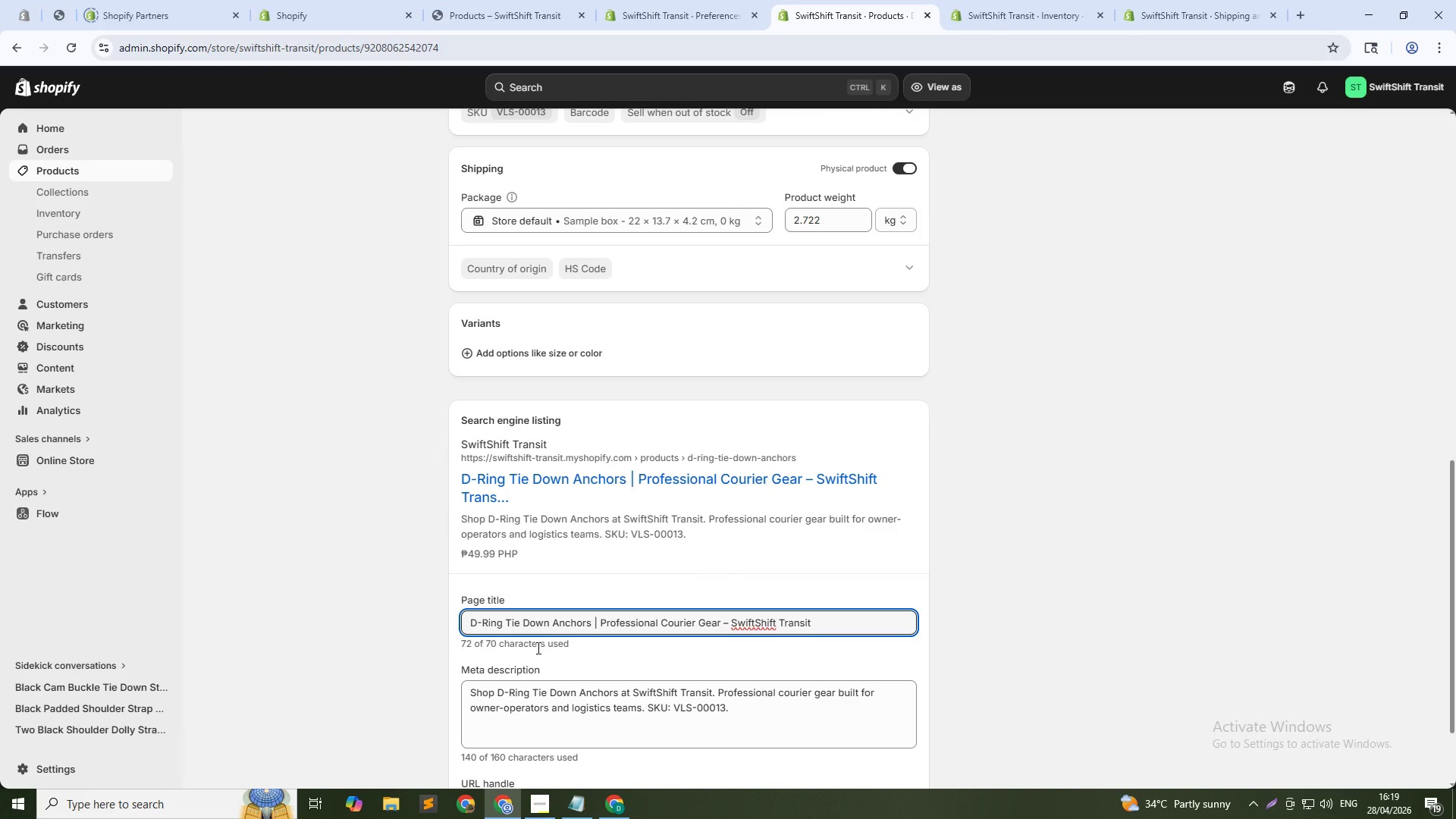 
key(ArrowRight)
 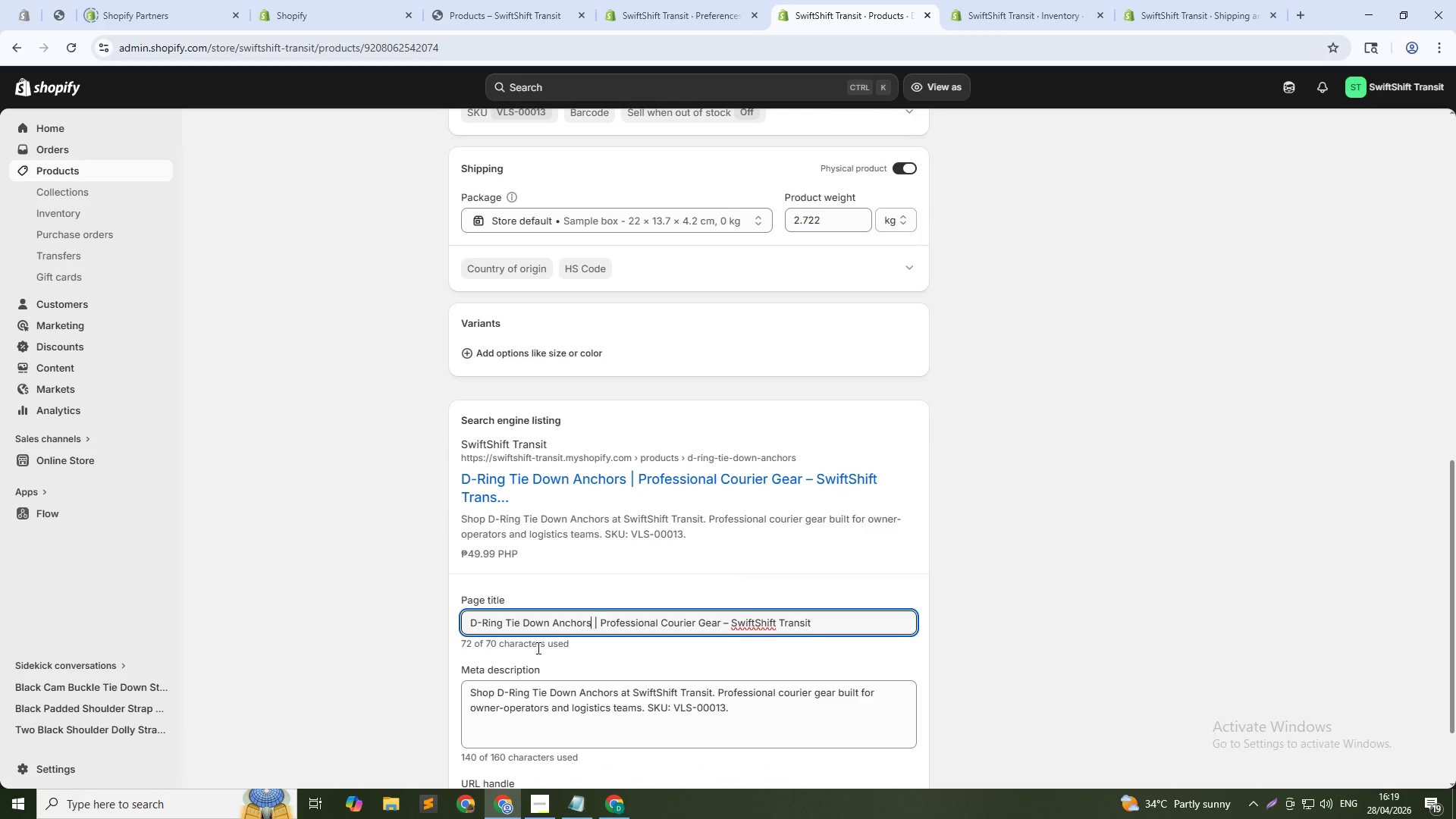 
key(Control+Shift+ArrowDown)
 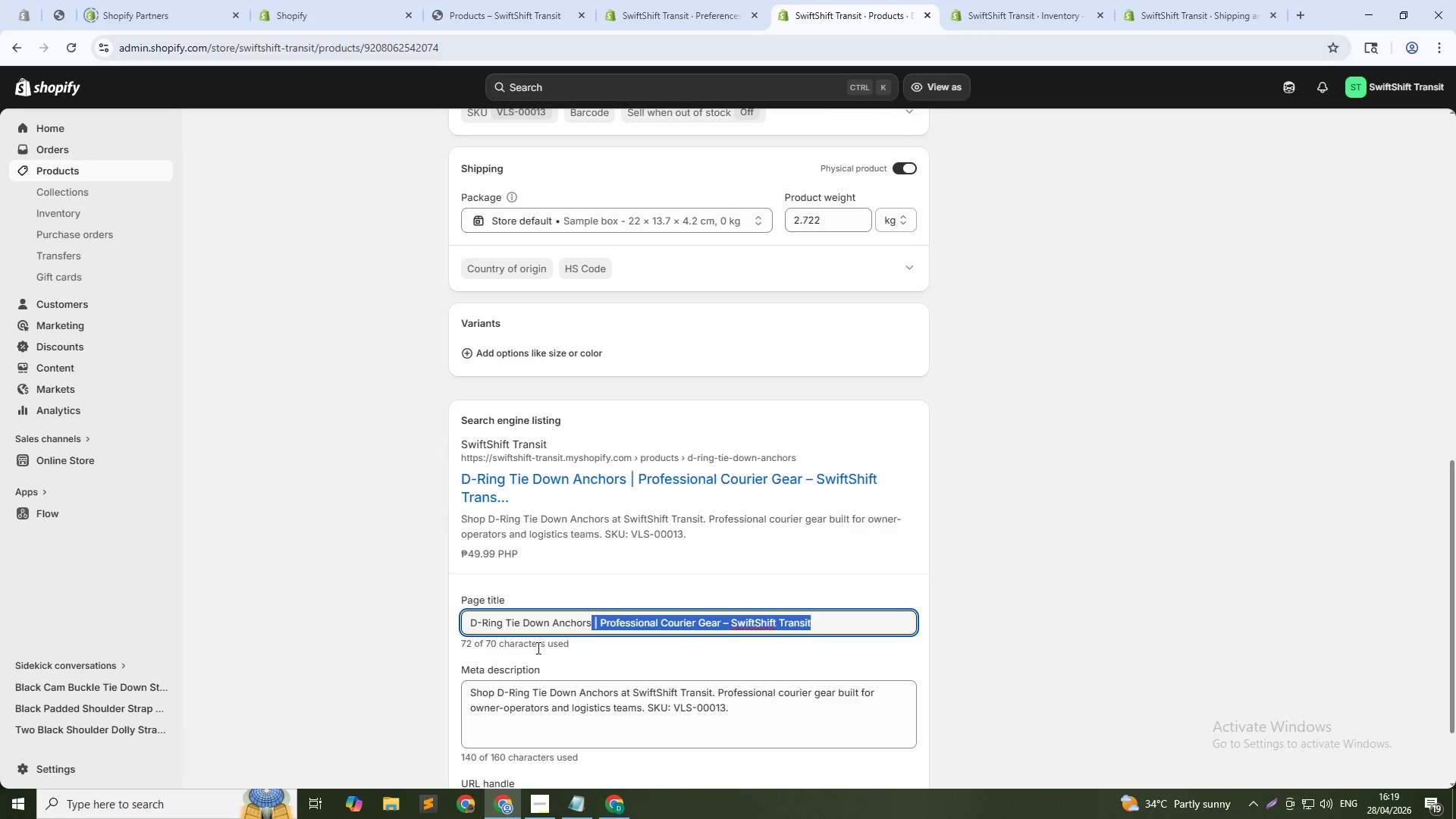 
key(Backspace)
 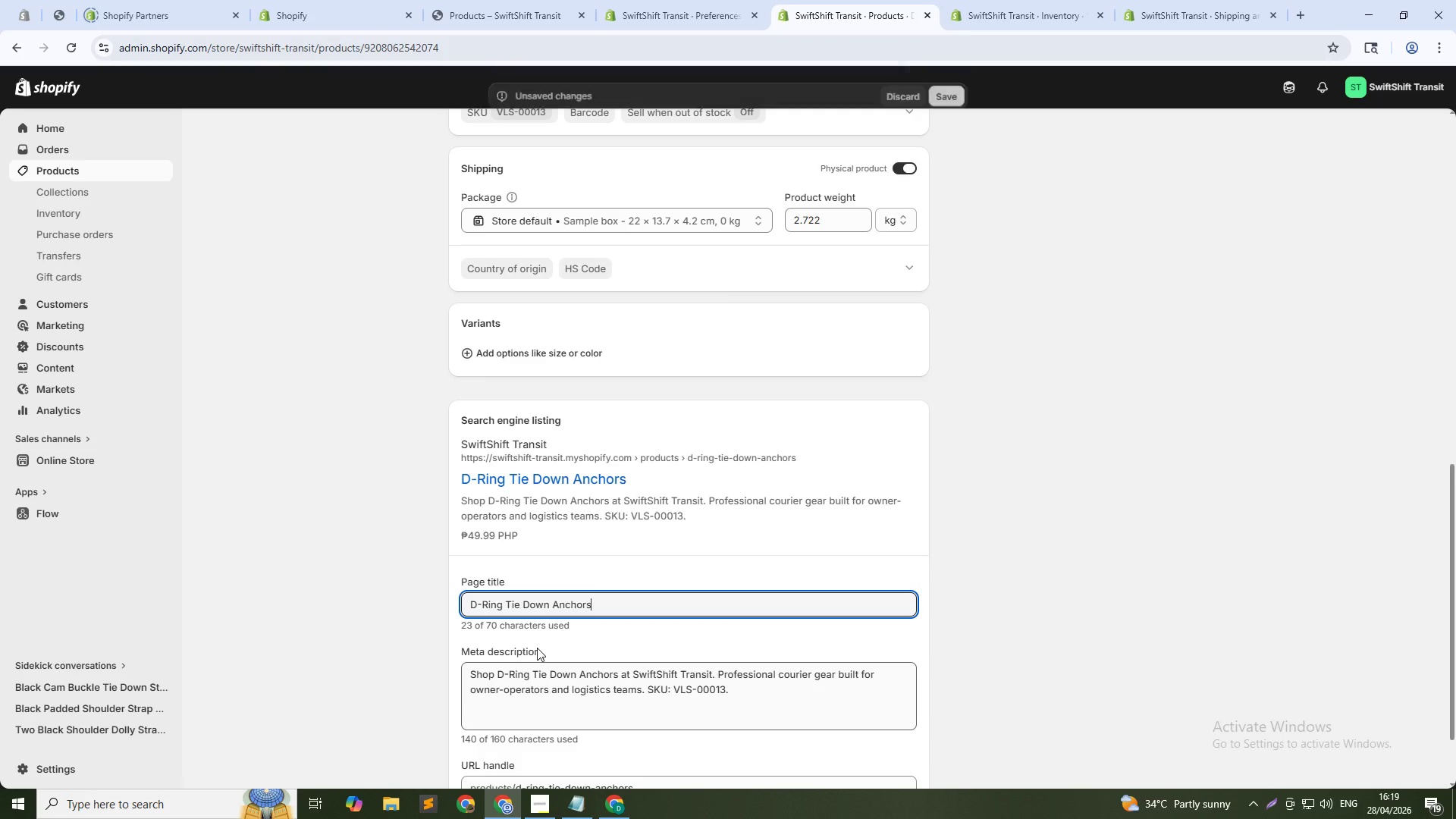 
key(Tab)
 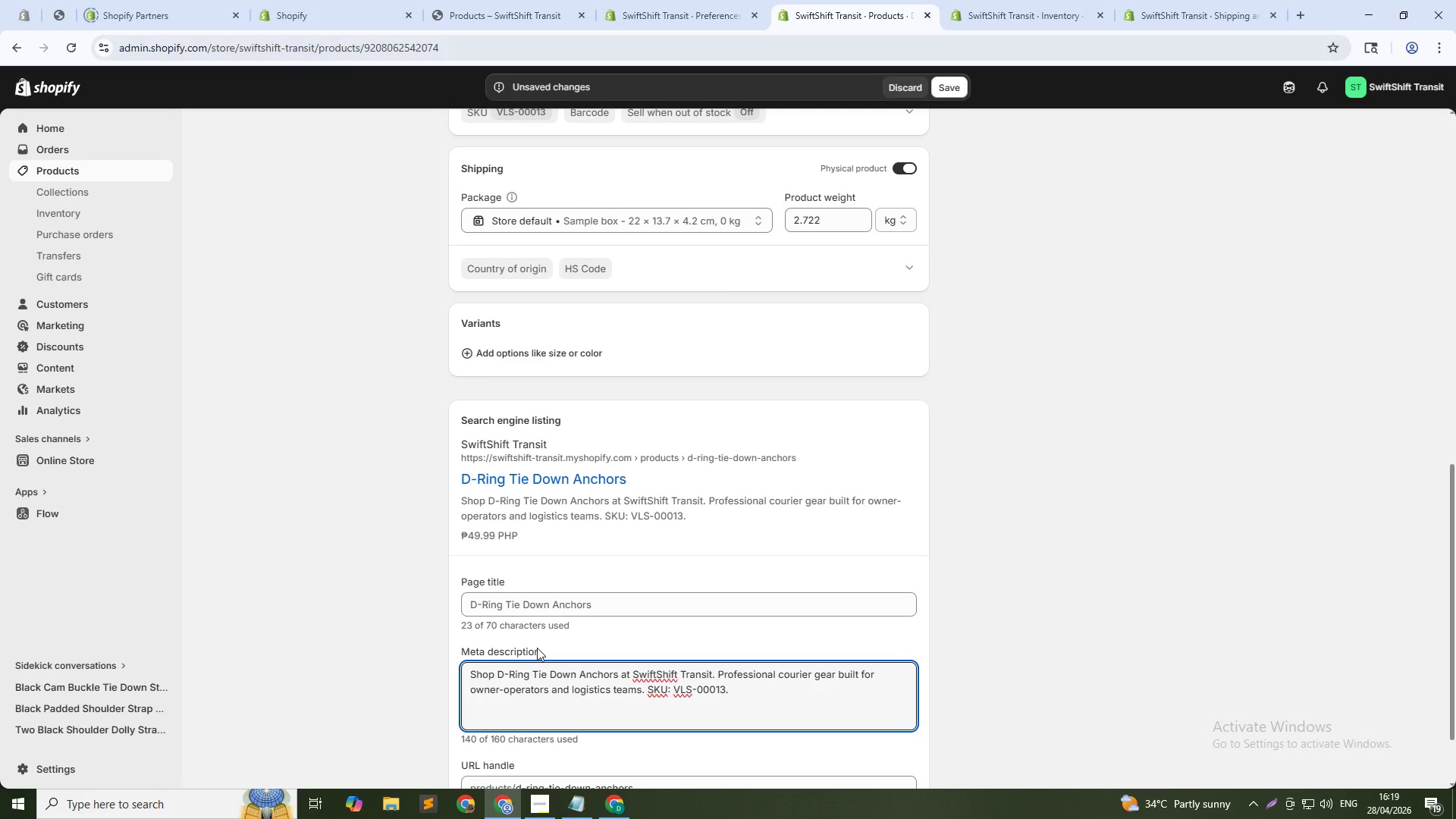 
key(Control+ControlLeft)
 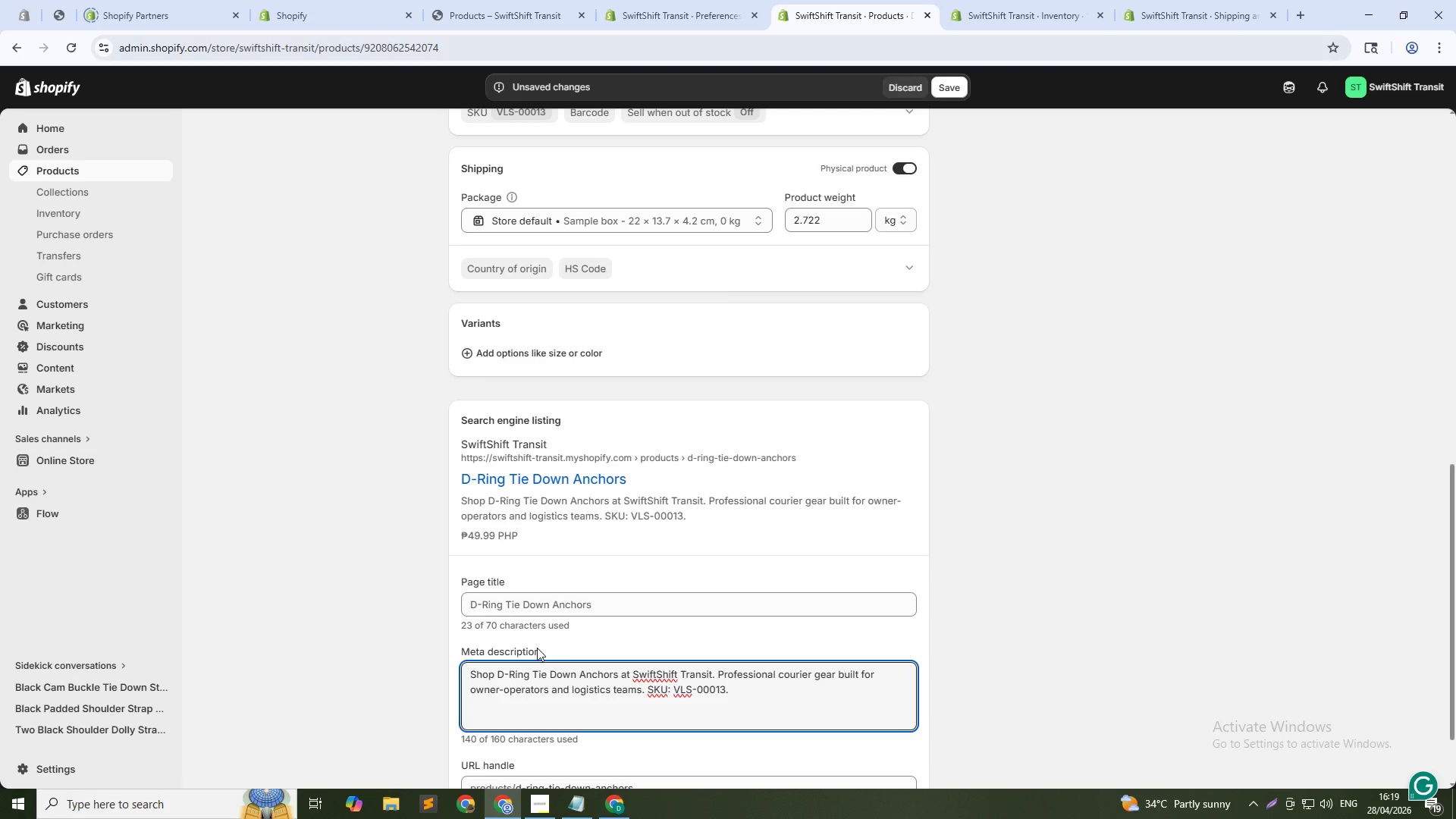 
key(Control+A)
 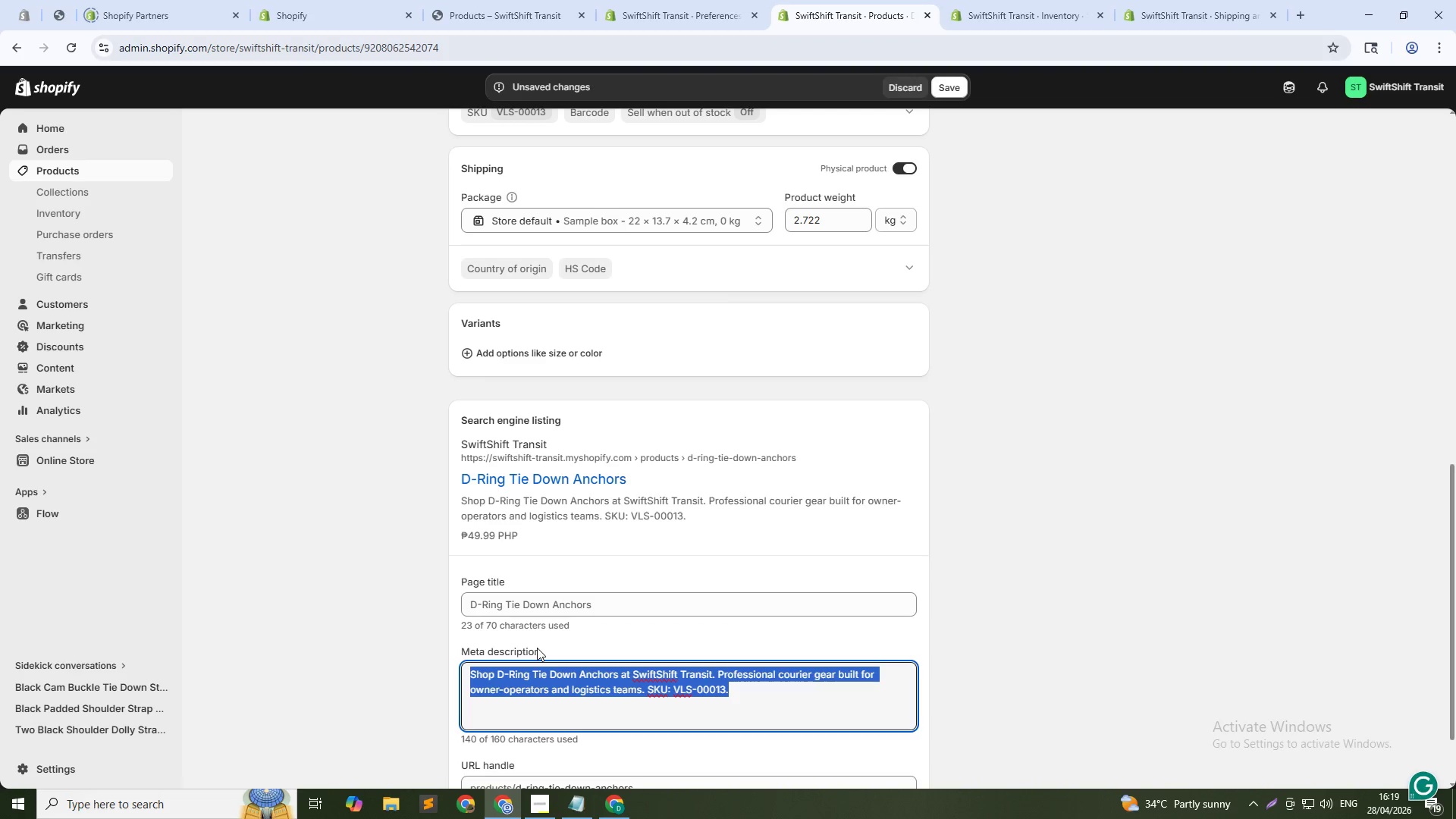 
type(D-ring anchores)
 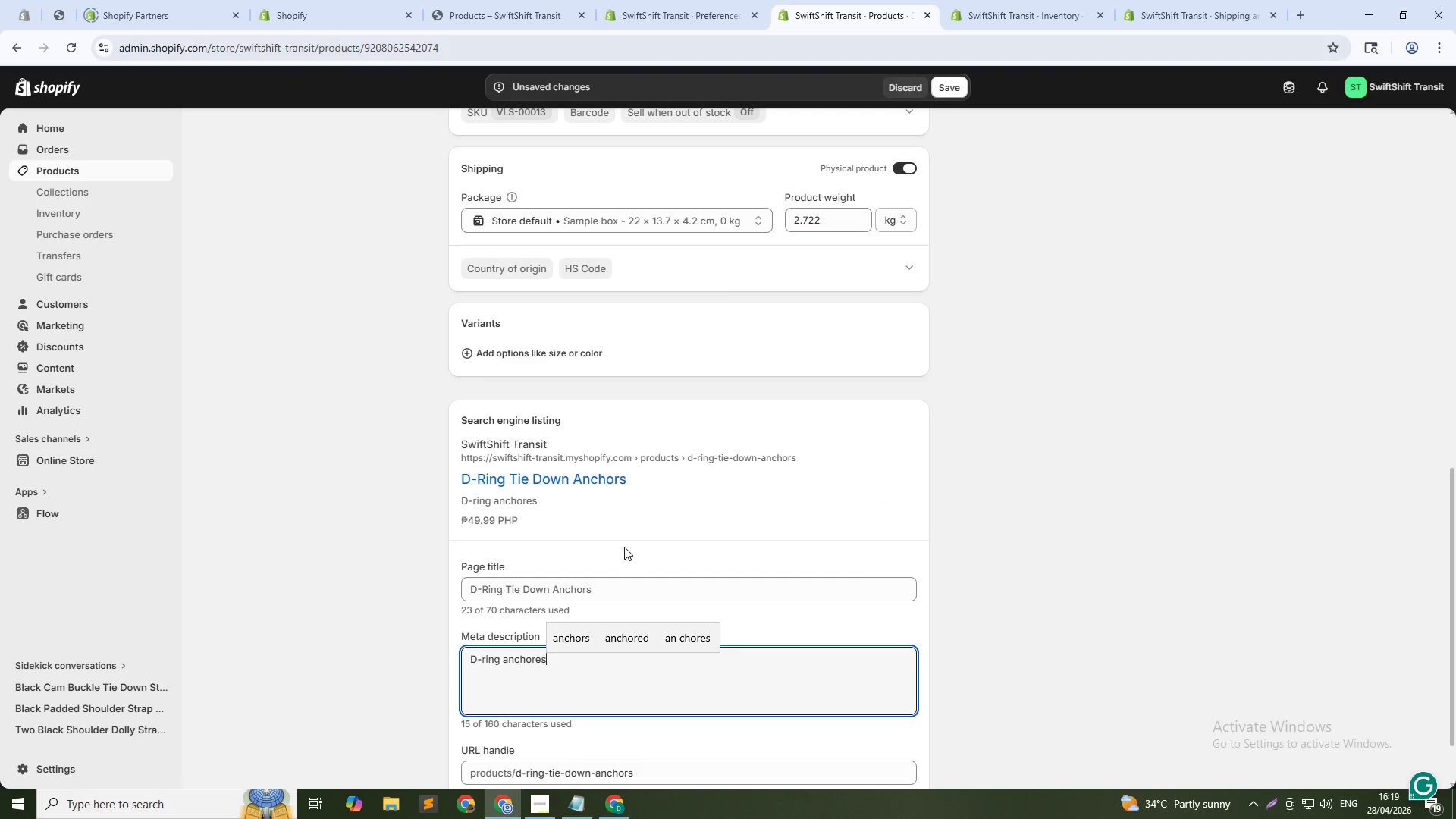 
key(Backspace)
key(Backspace)
type(s for trailers and truck beds. Heavy-duty. Shop now.)
 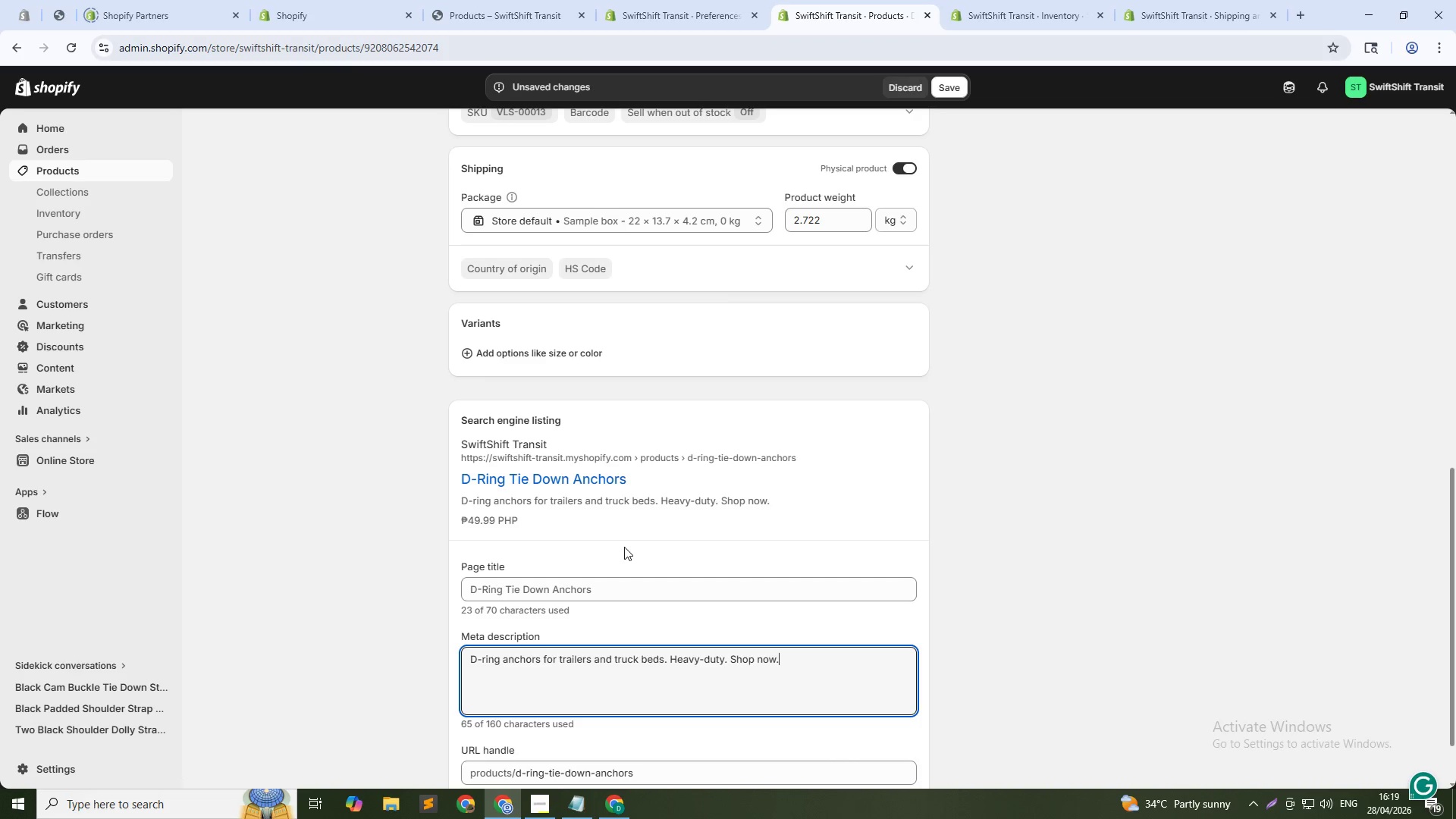 
left_click([952, 88])
 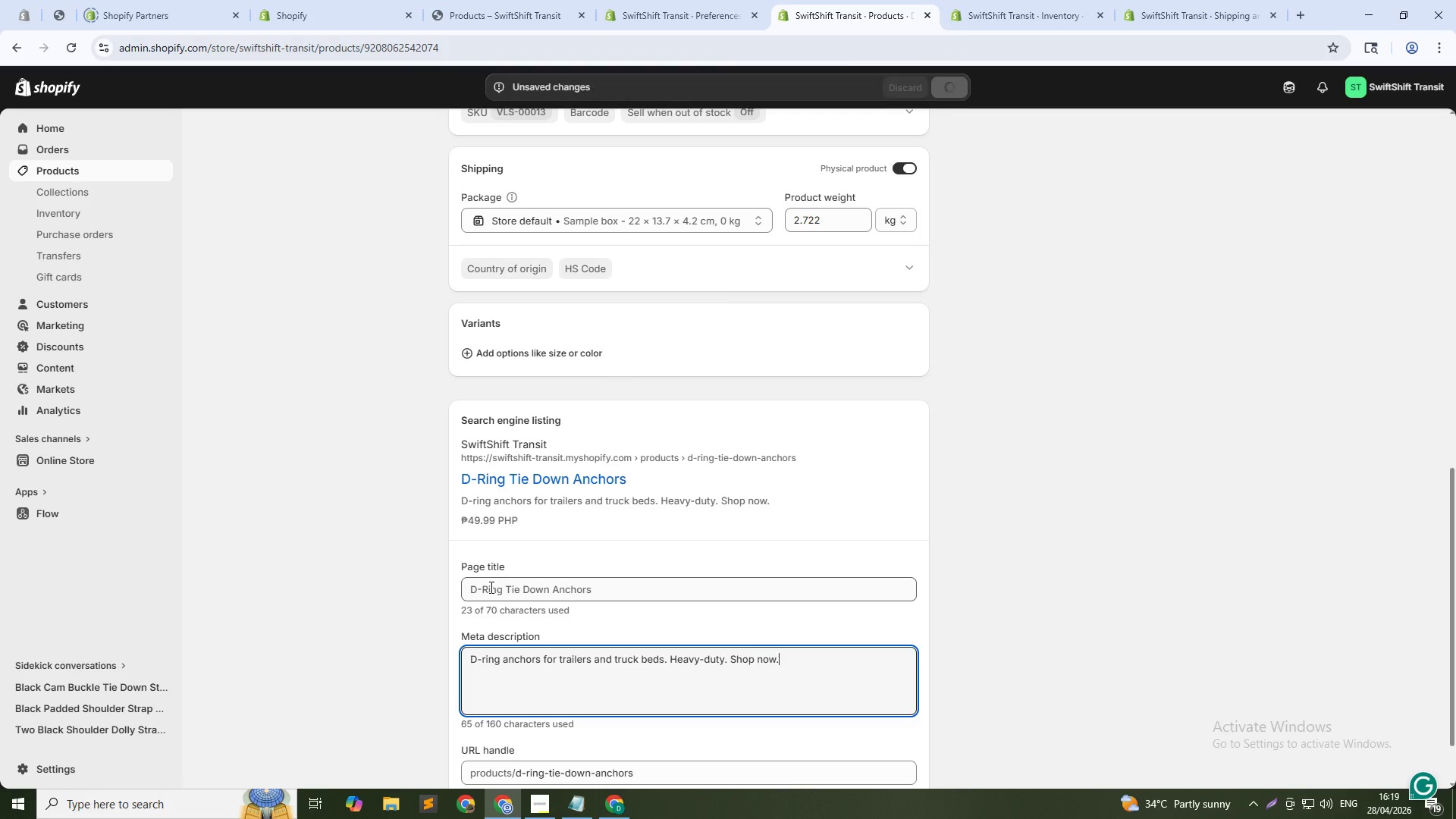 
wait(8.94)
 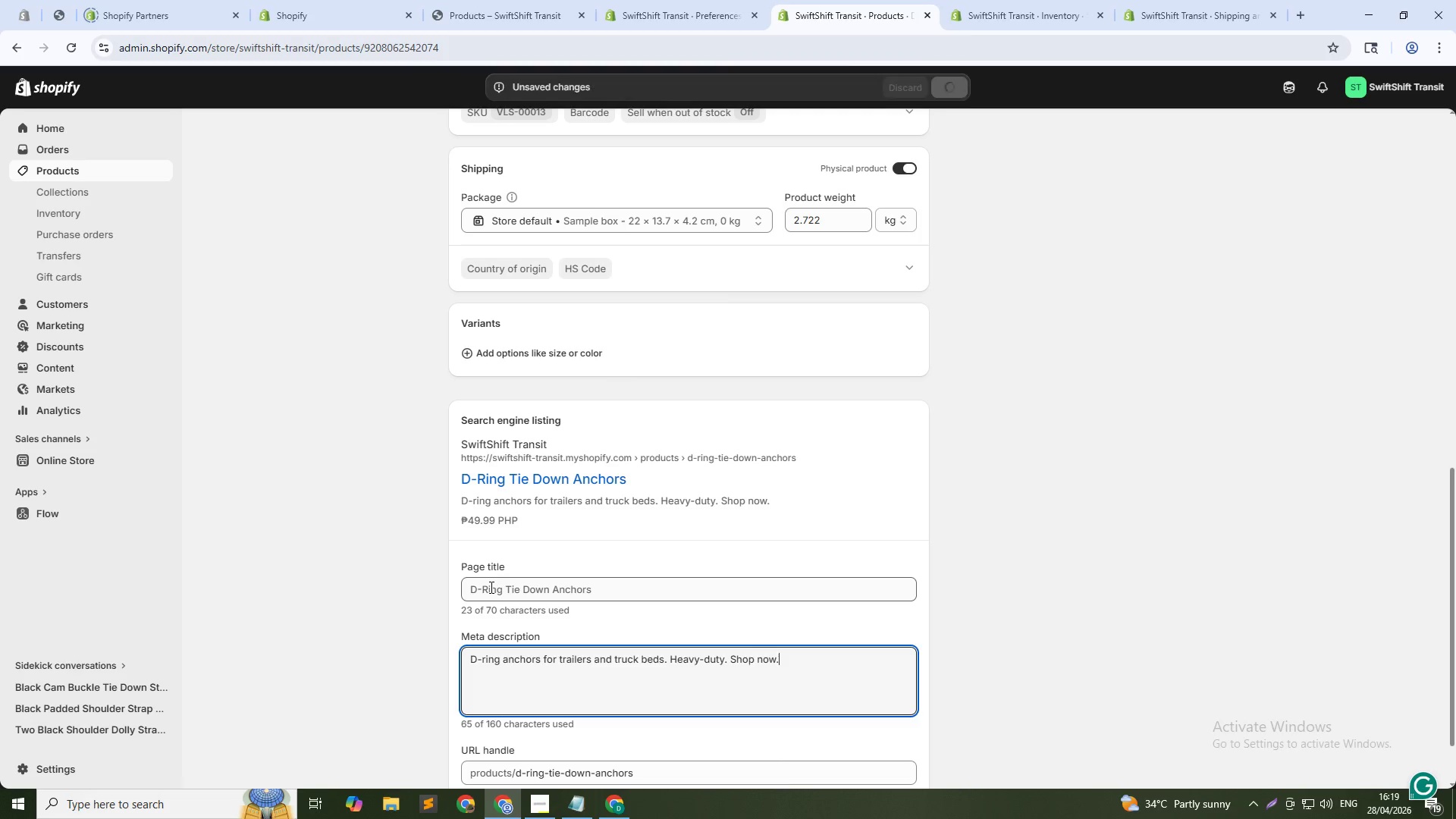 
left_click([83, 174])
 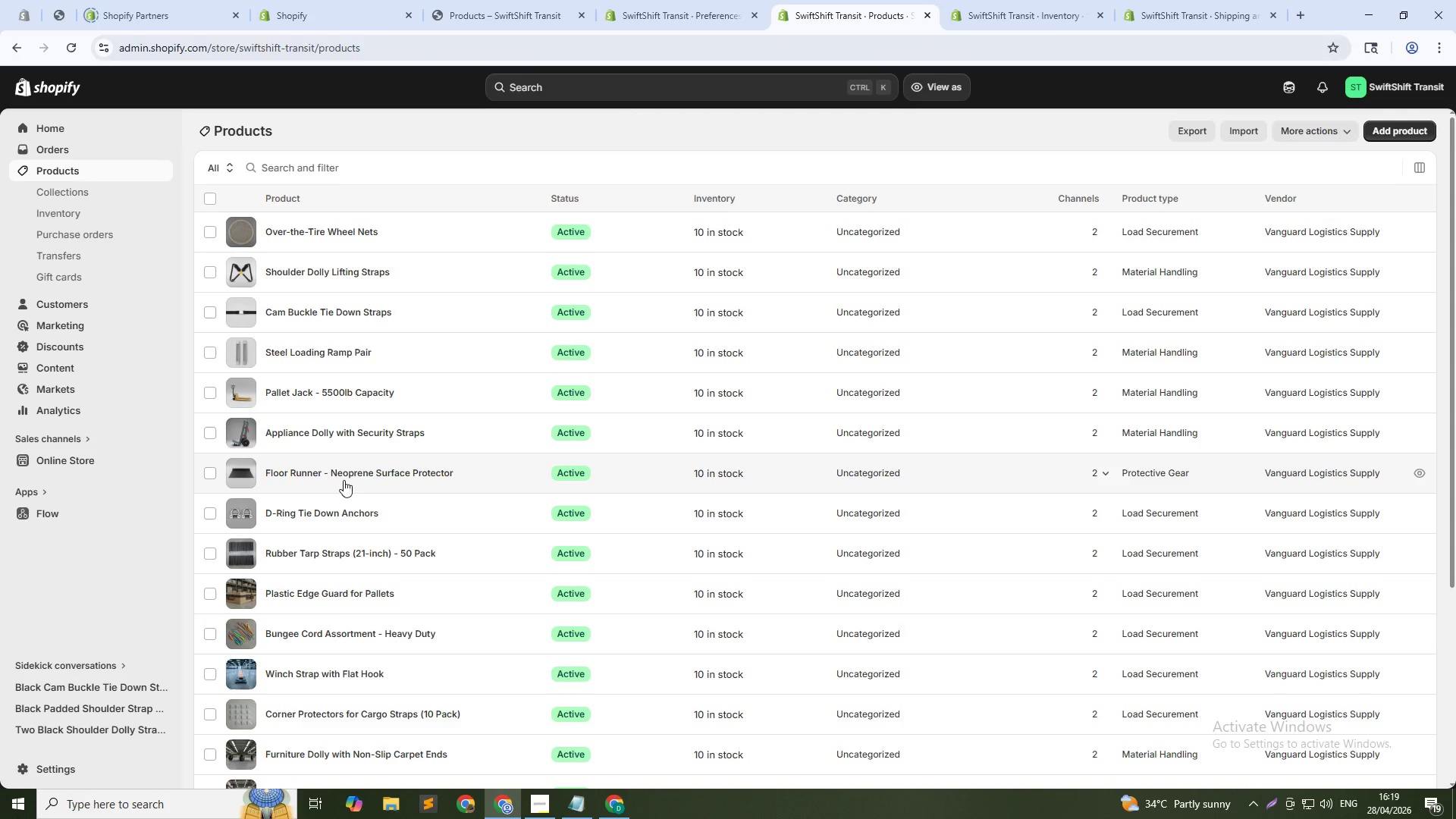 
wait(5.08)
 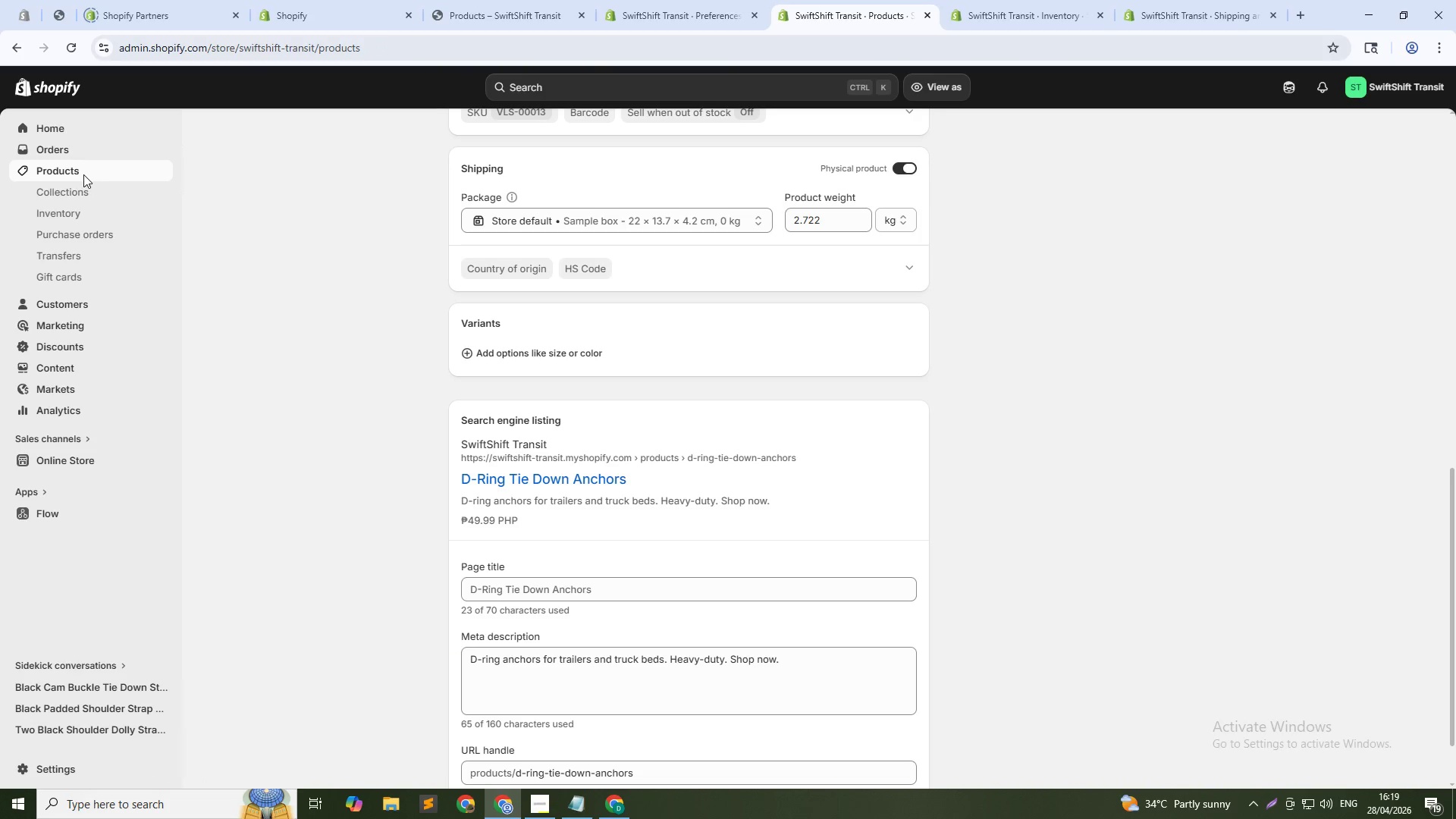 
left_click([345, 472])
 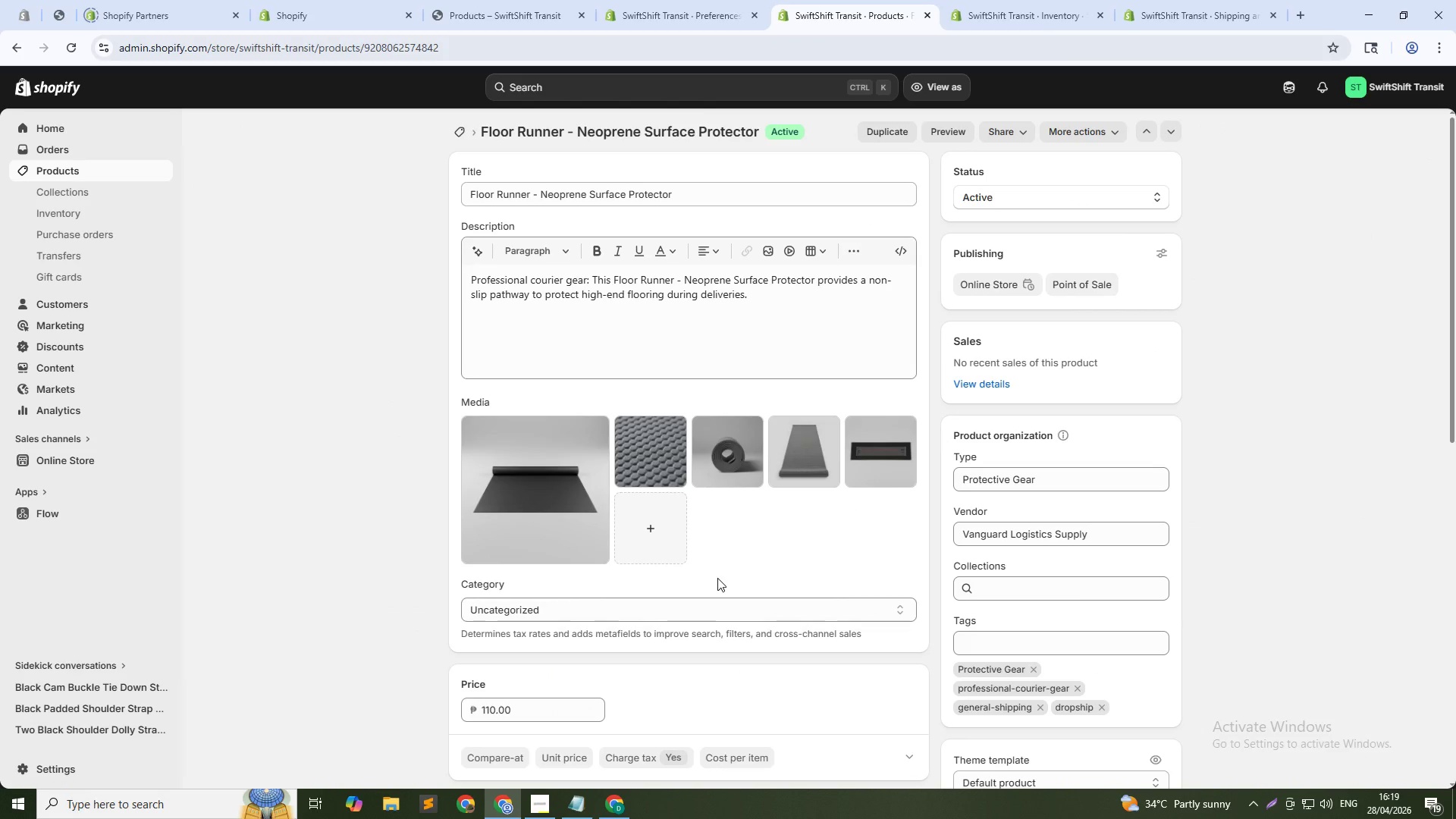 
wait(5.38)
 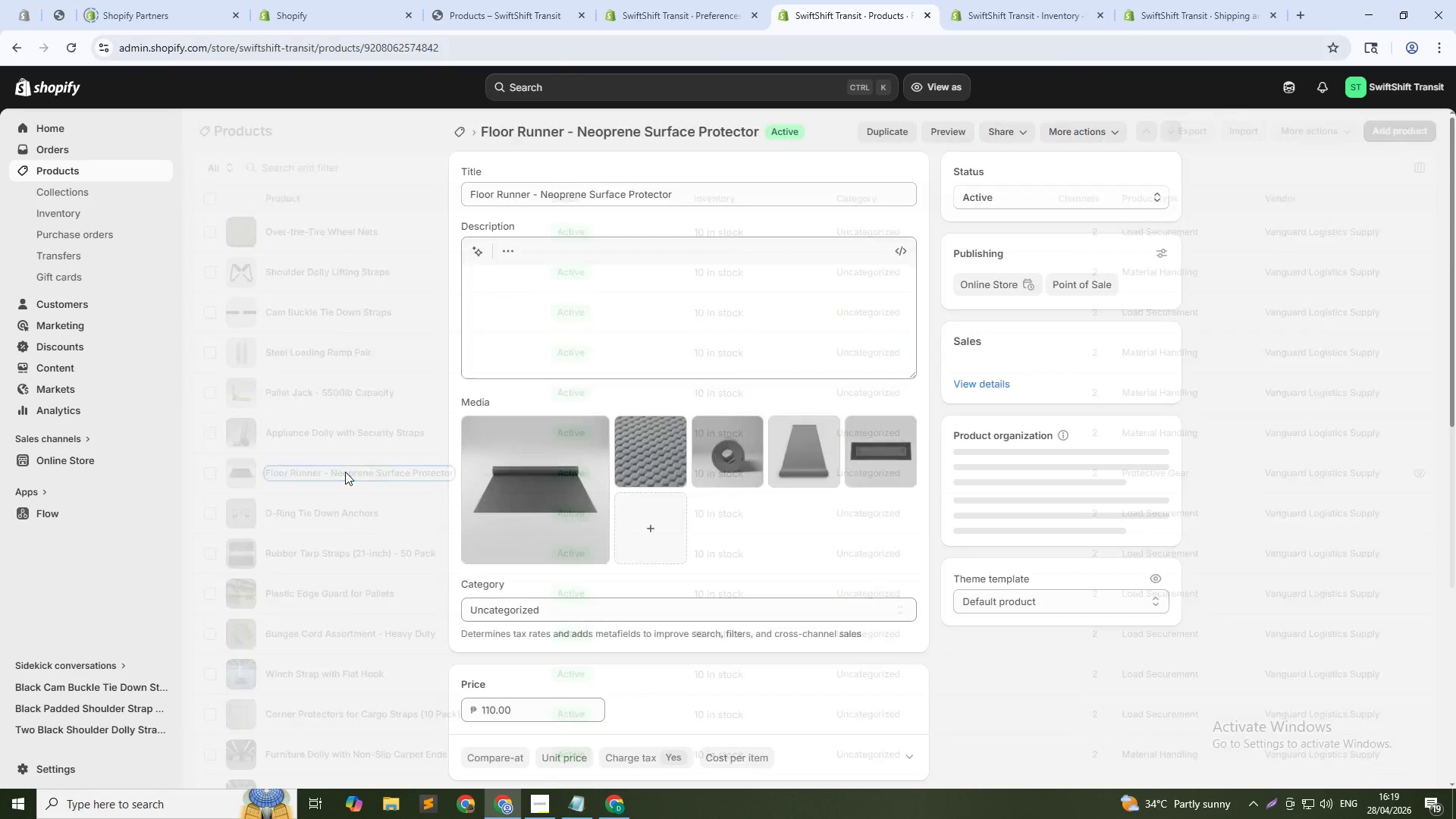 
scroll: coordinate [720, 579], scroll_direction: down, amount: 15.0
 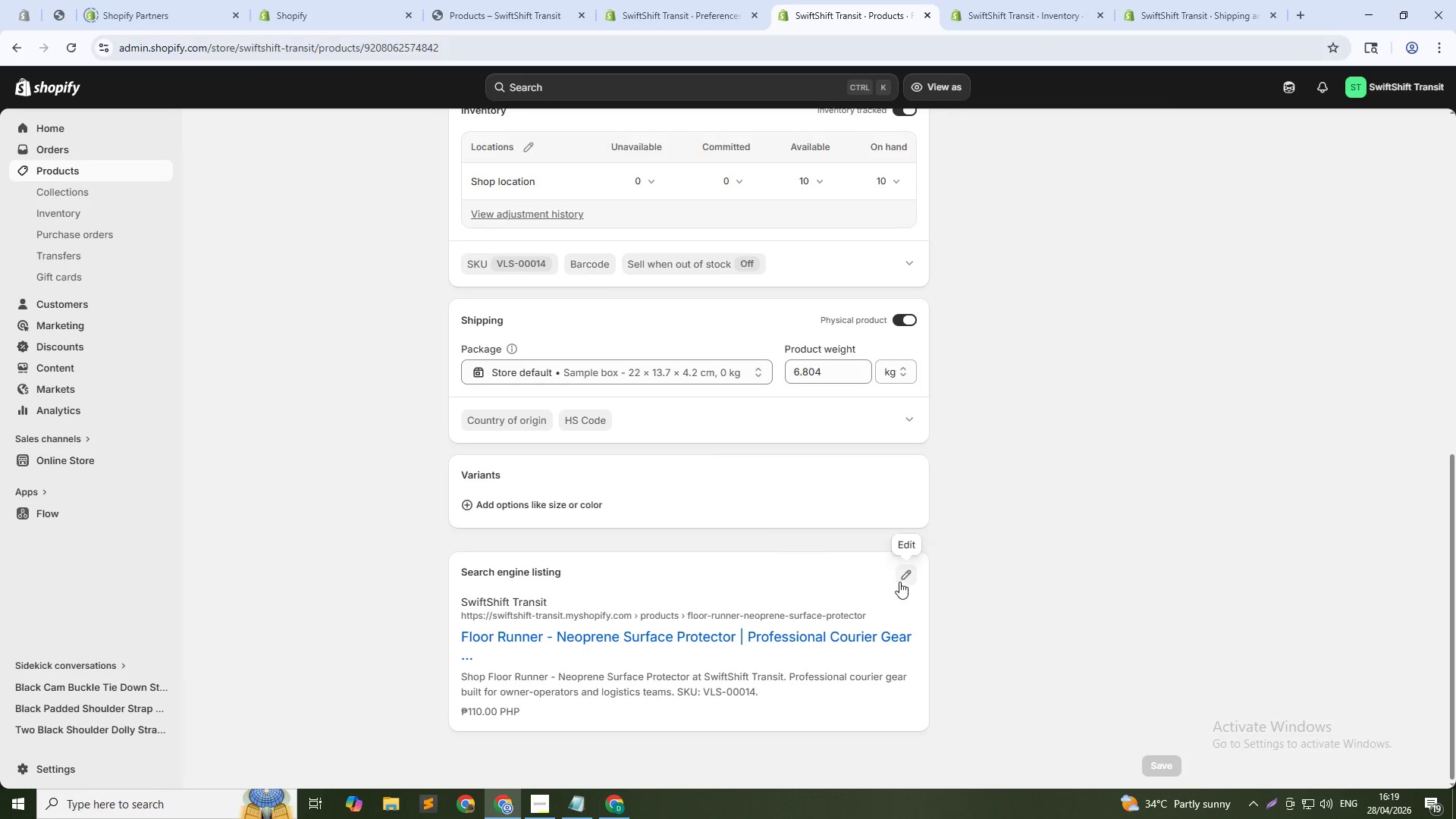 
left_click([904, 578])
 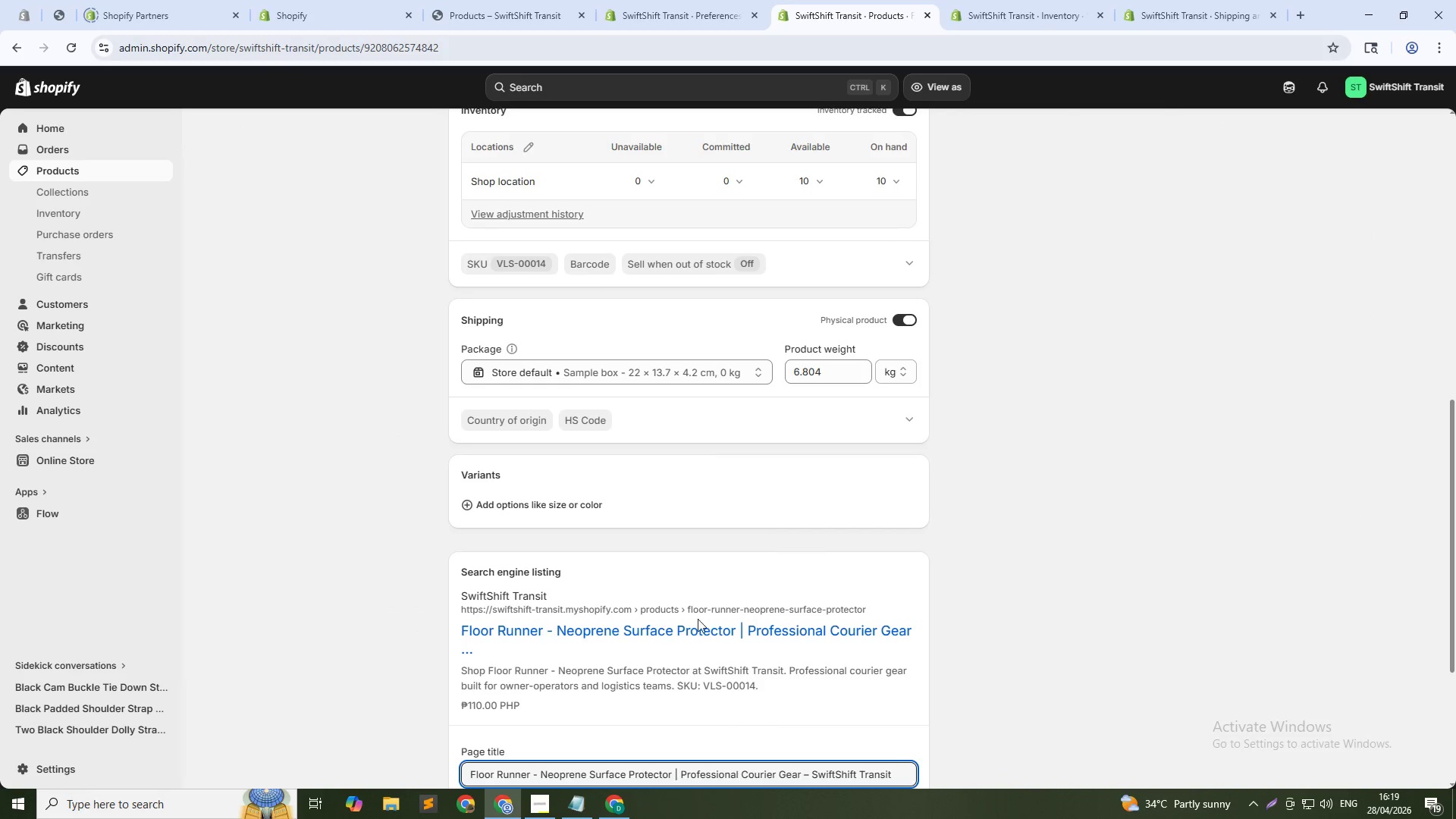 
scroll: coordinate [678, 637], scroll_direction: down, amount: 3.0
 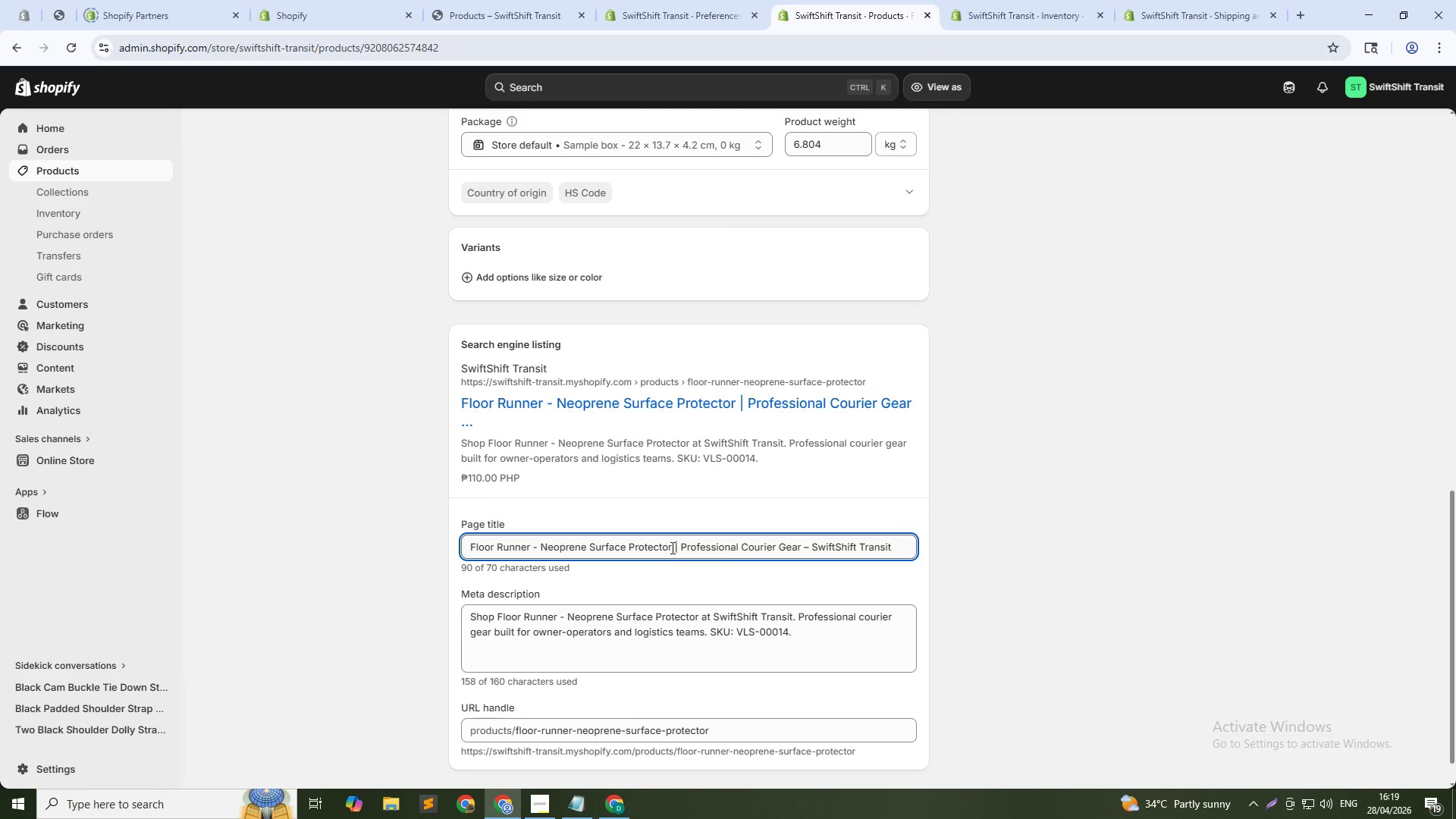 
left_click([671, 546])
 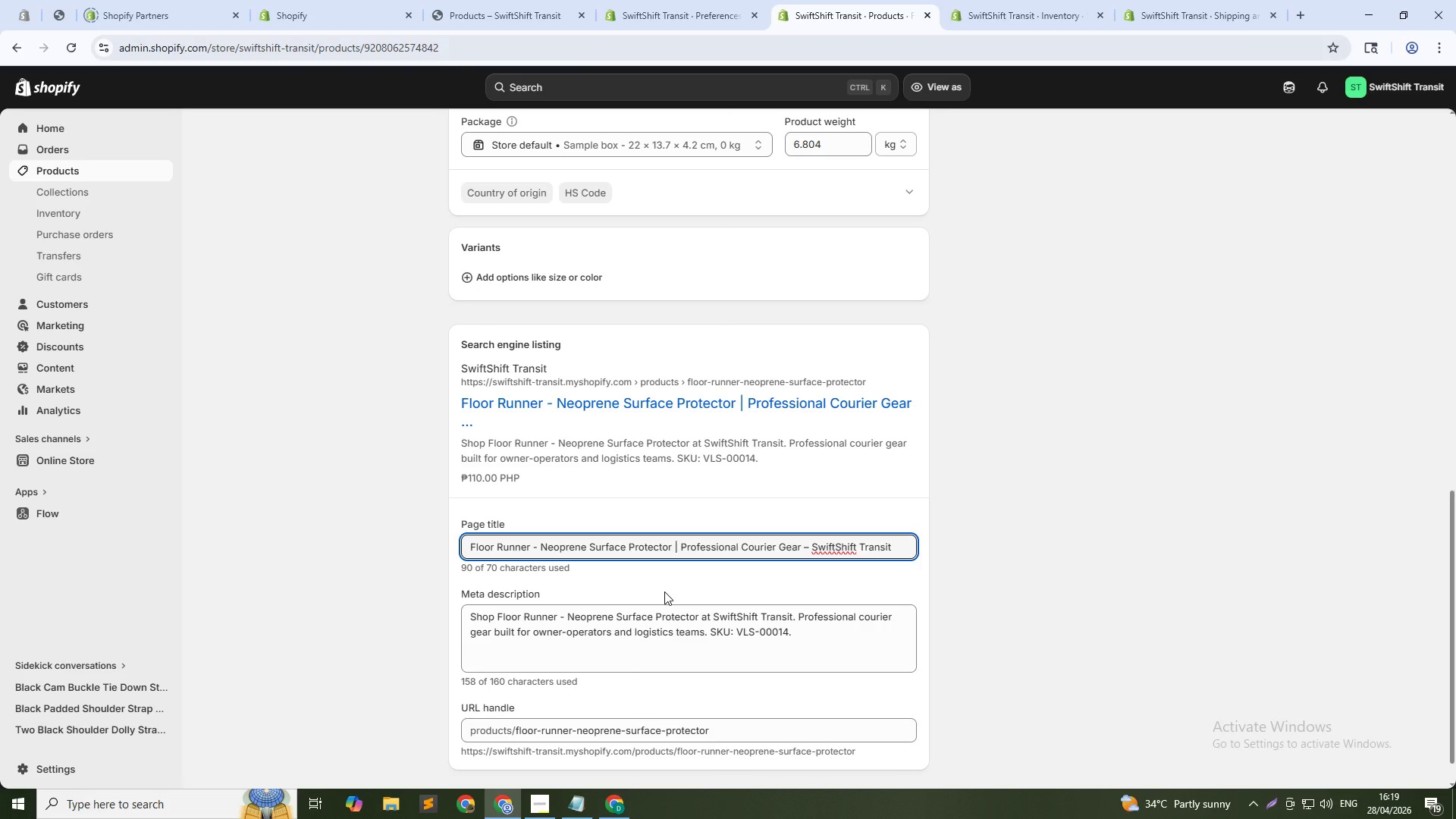 
wait(5.67)
 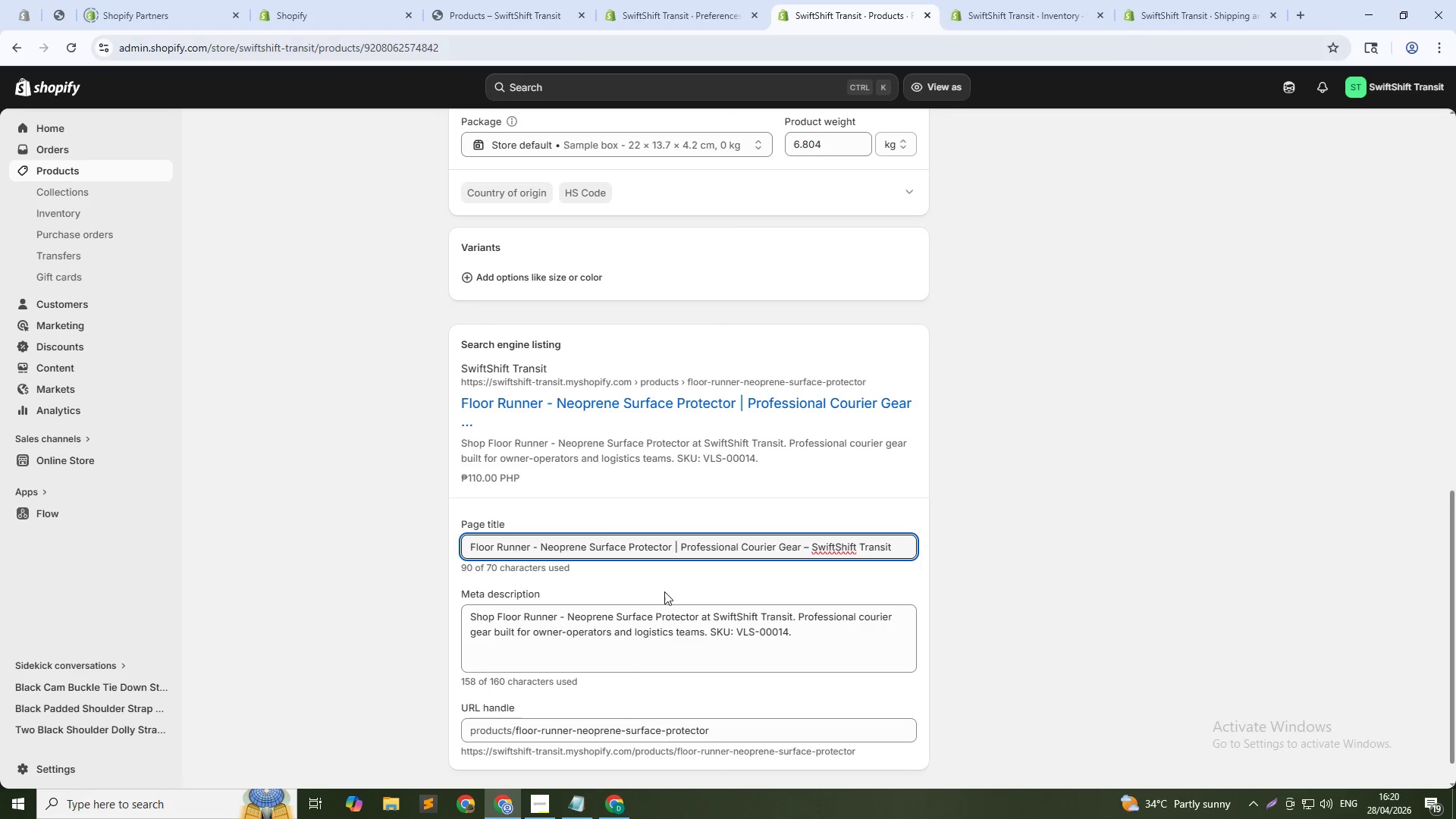 
key(Control+Shift+ArrowDown)
 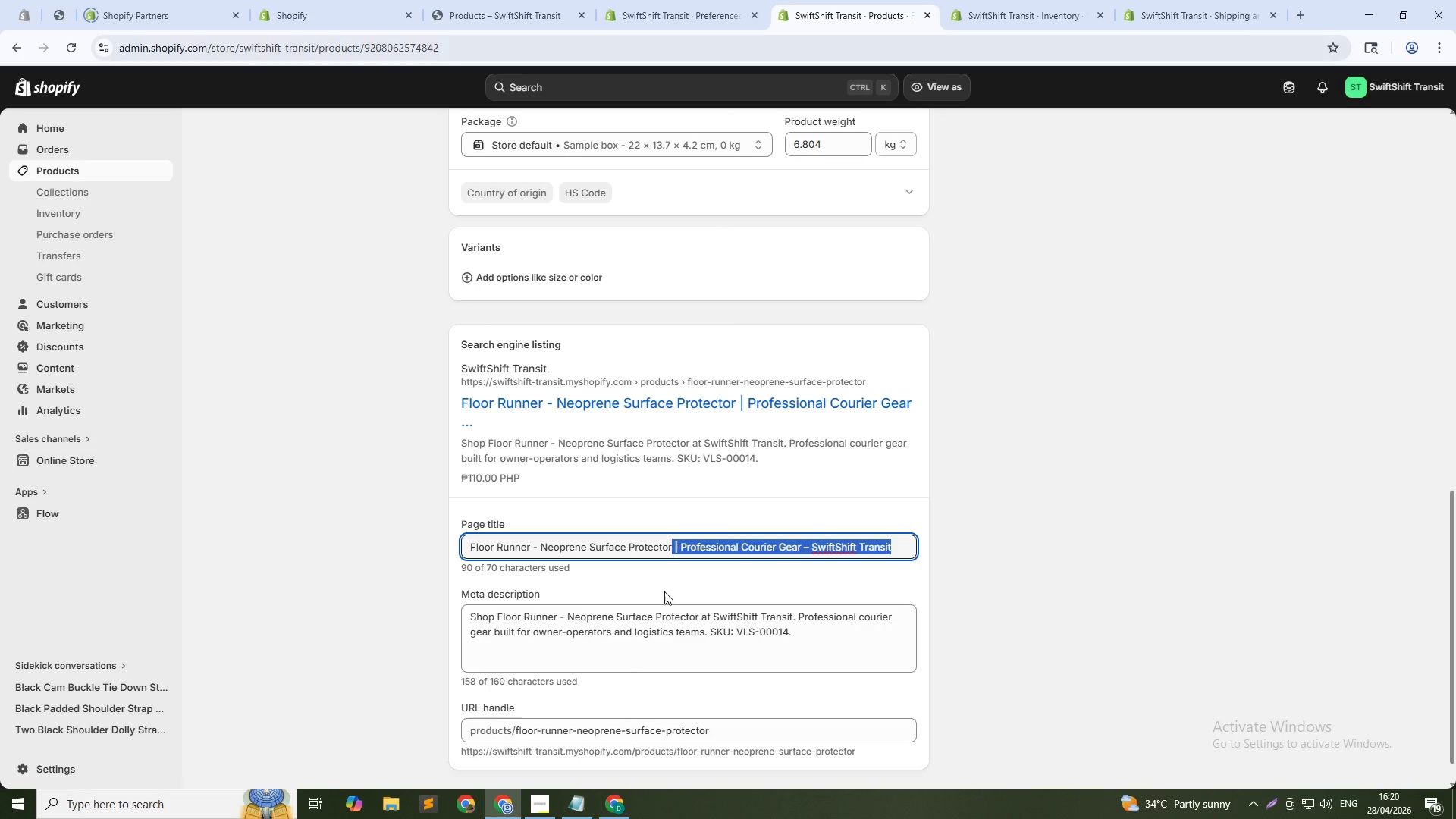 
key(Backspace)
 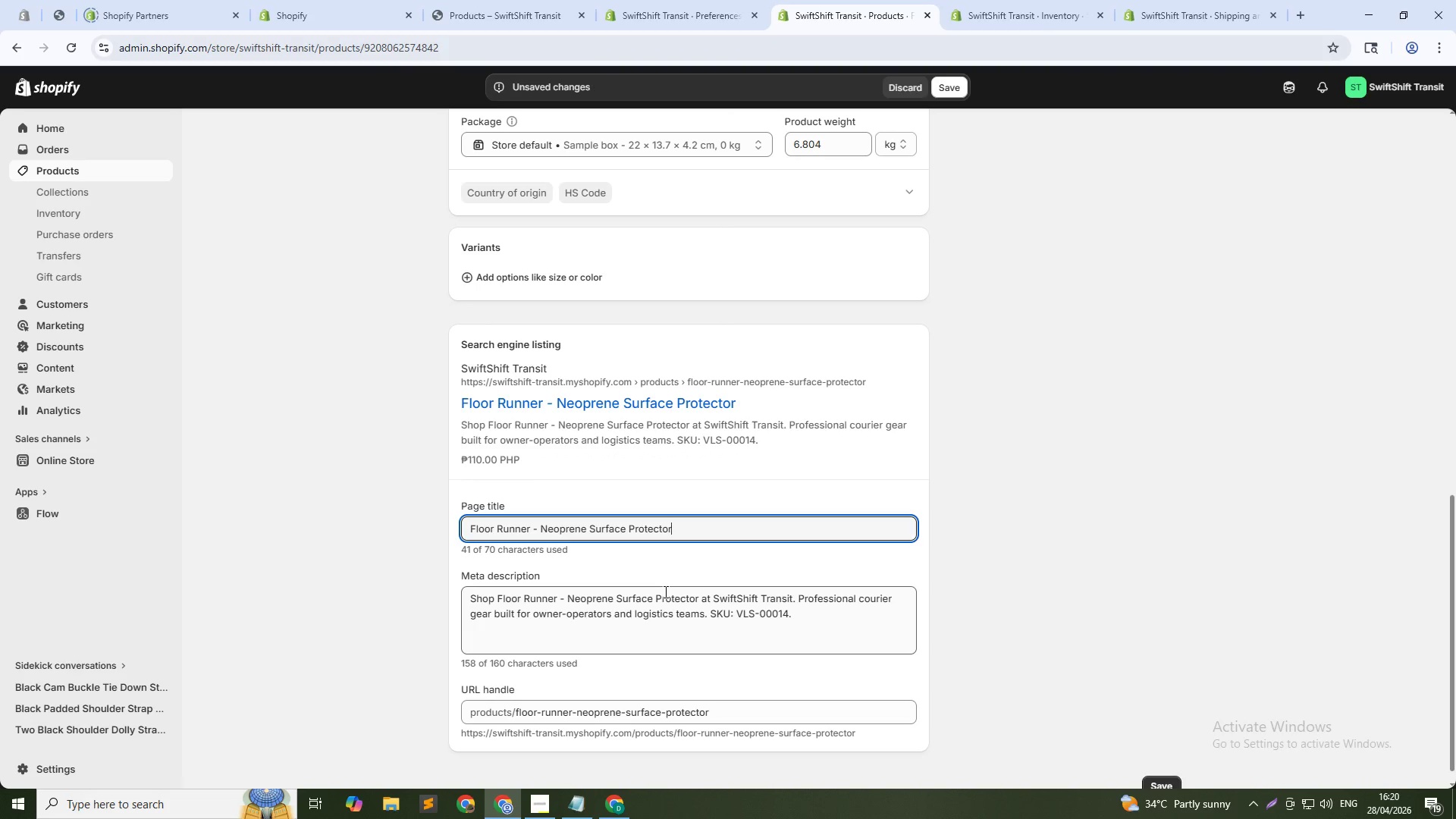 
key(Control+A)
 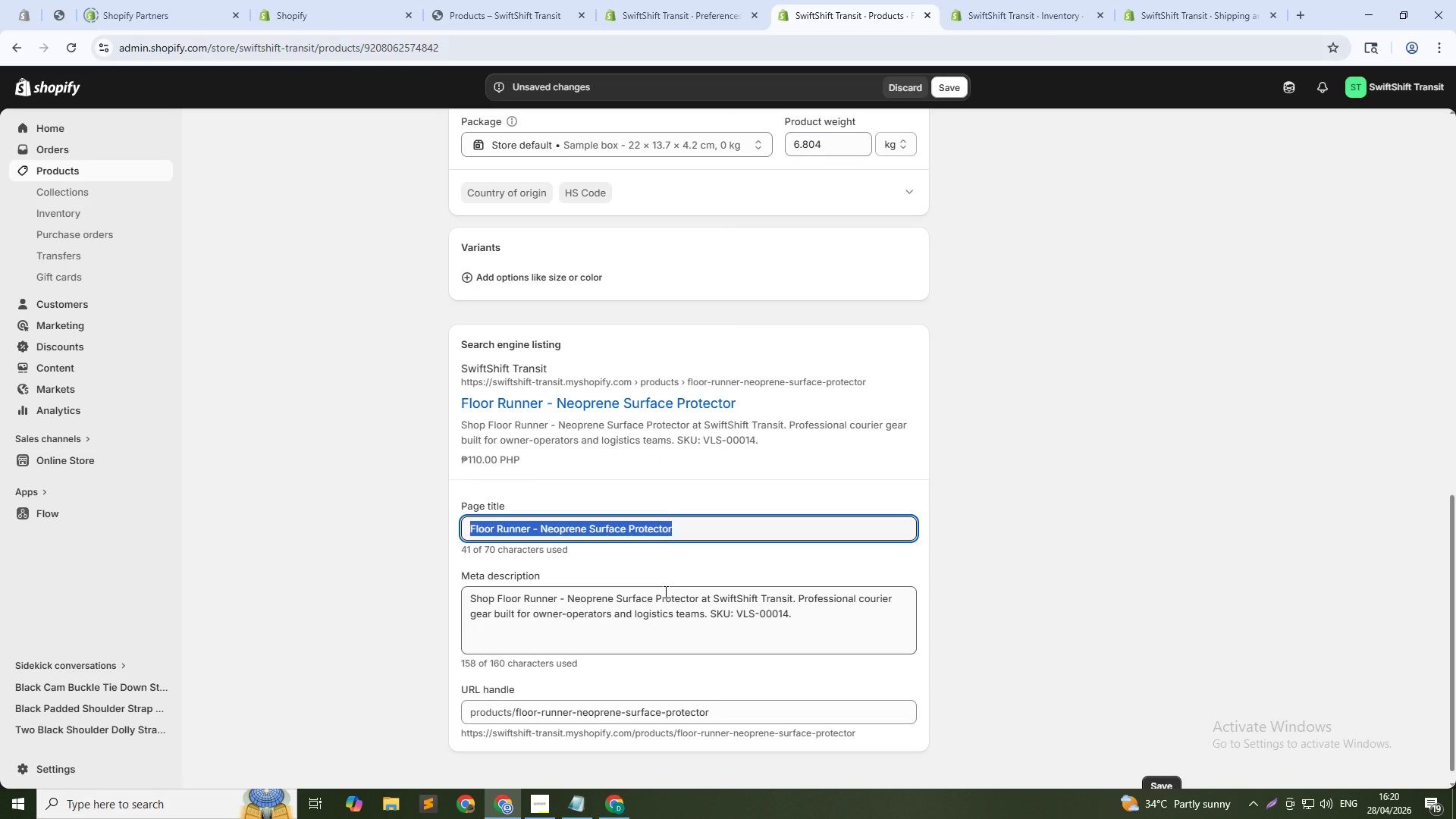 
type(Neoprene Floor Runner Surface Protector)
 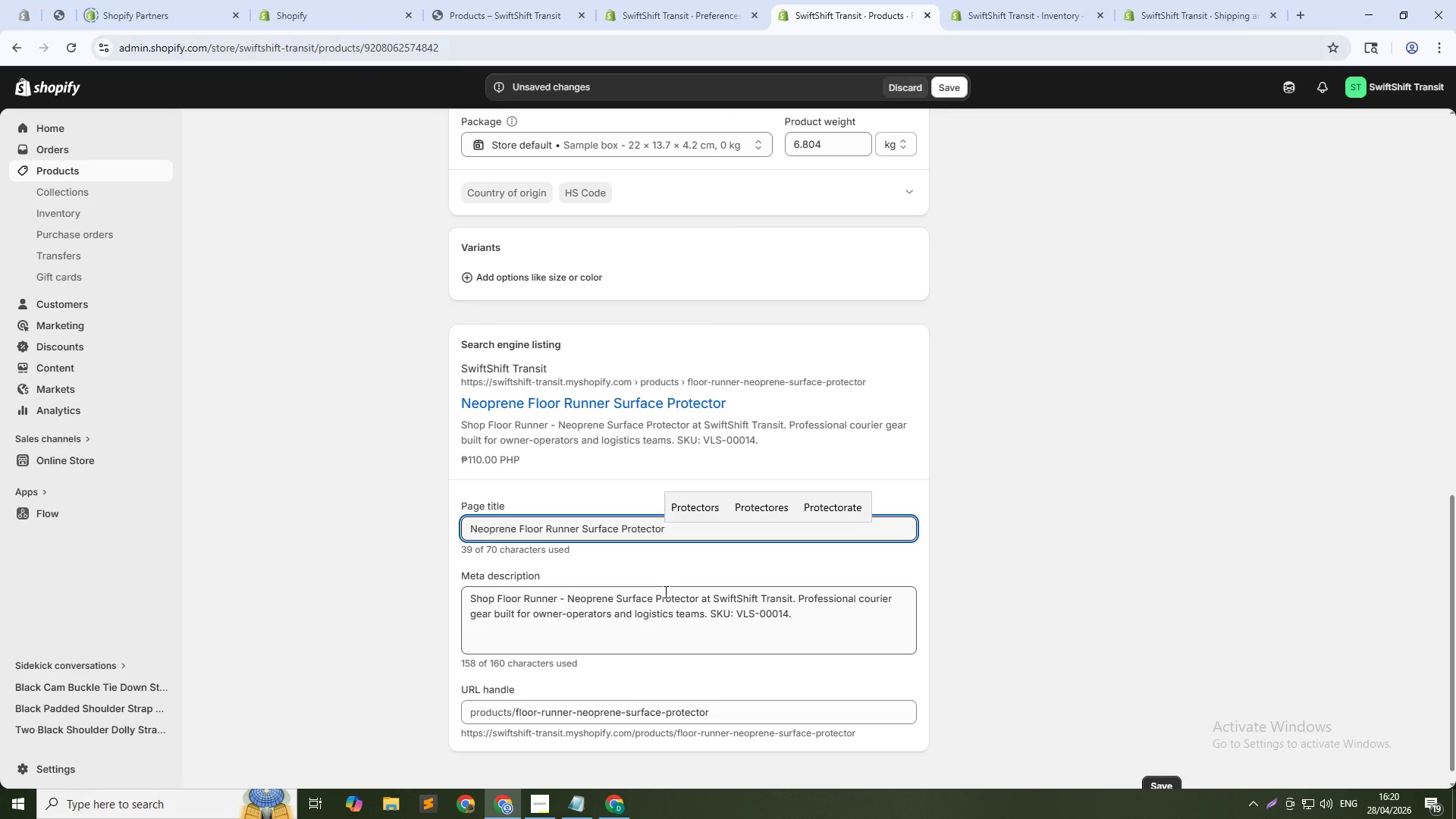 
wait(9.77)
 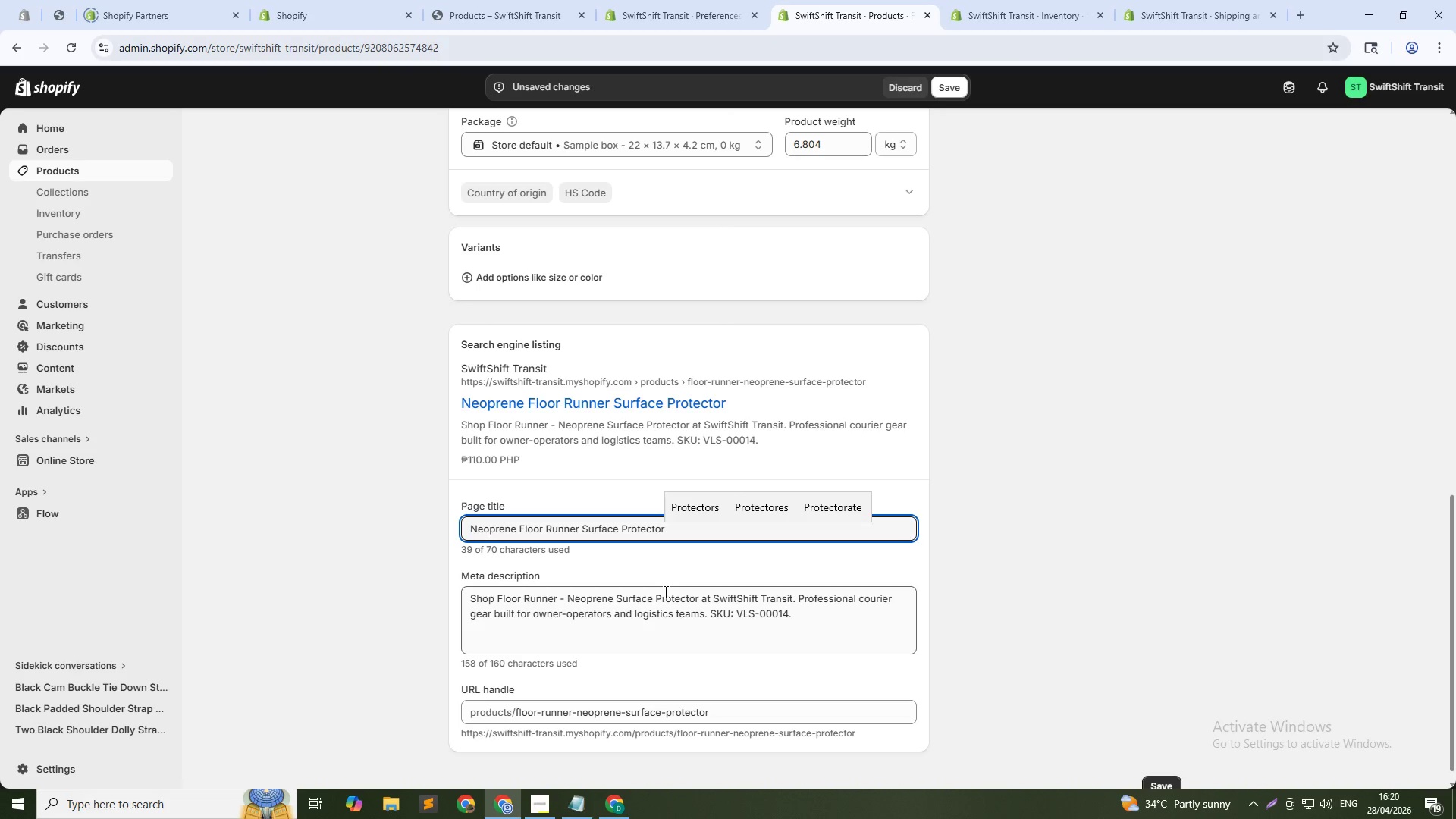 
left_click([561, 630])
 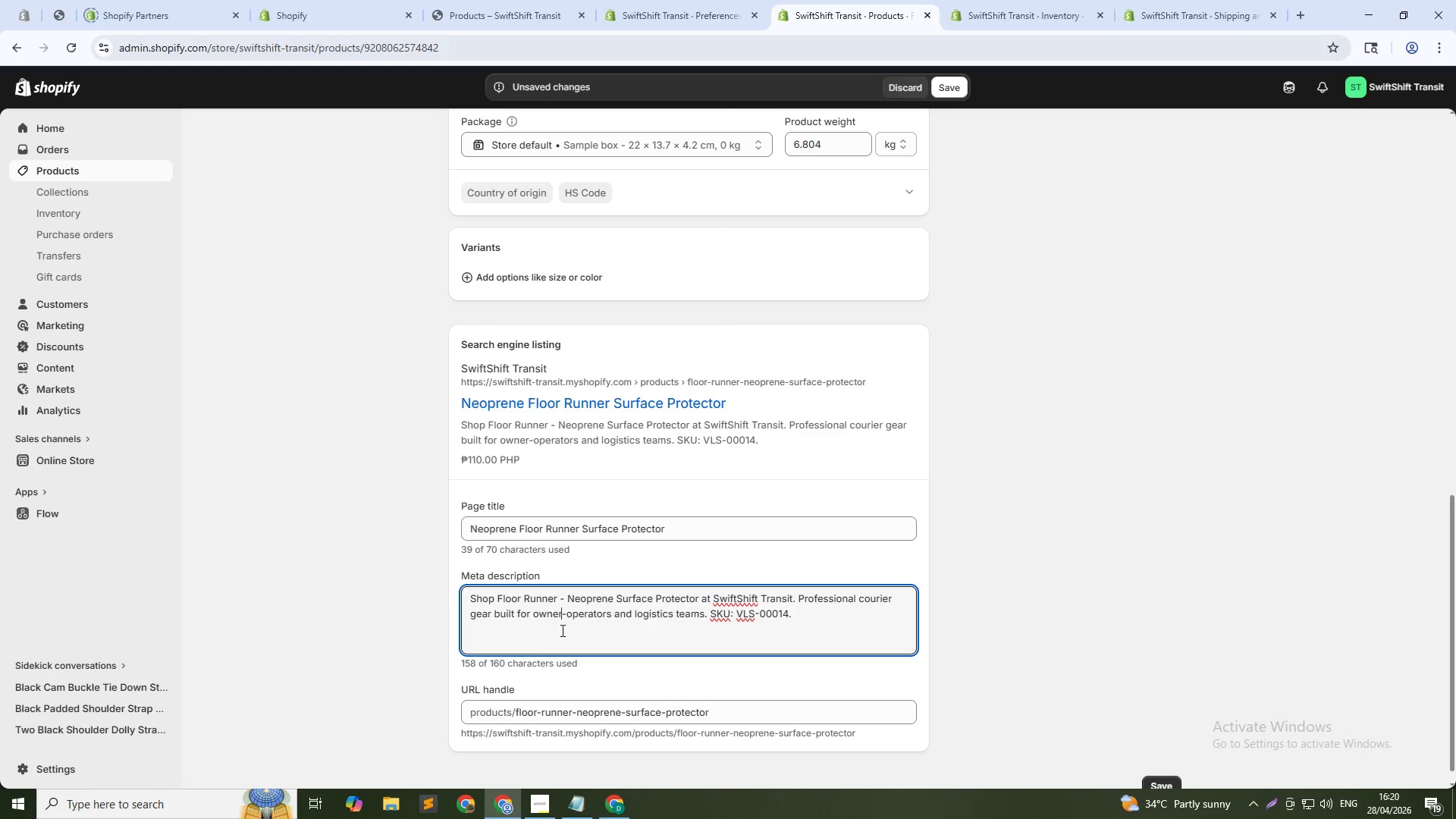 
key(Control+A)
 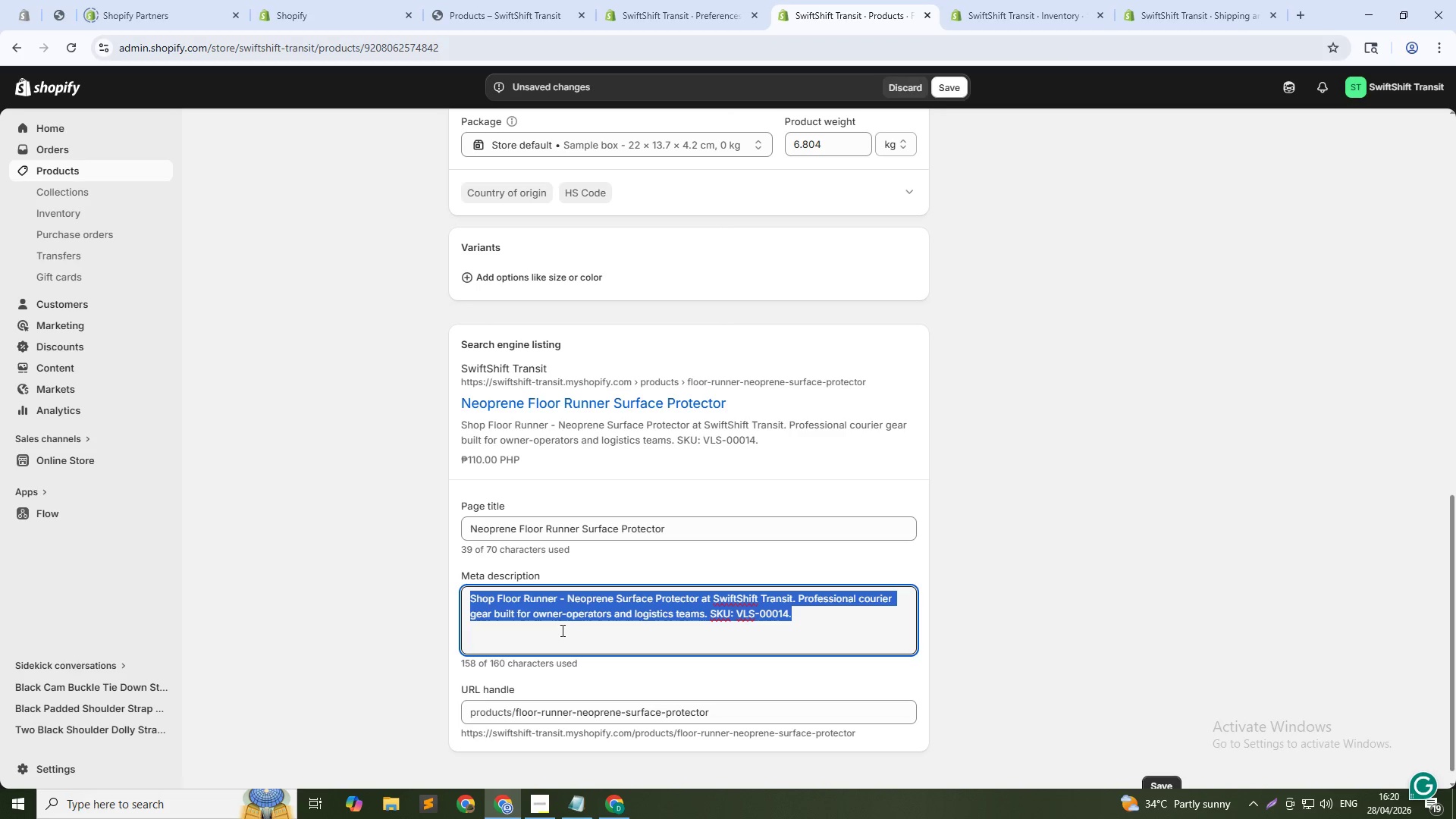 
type(Non-slip neopreme floor runner. Protects high-end flooring. Shop now.)
 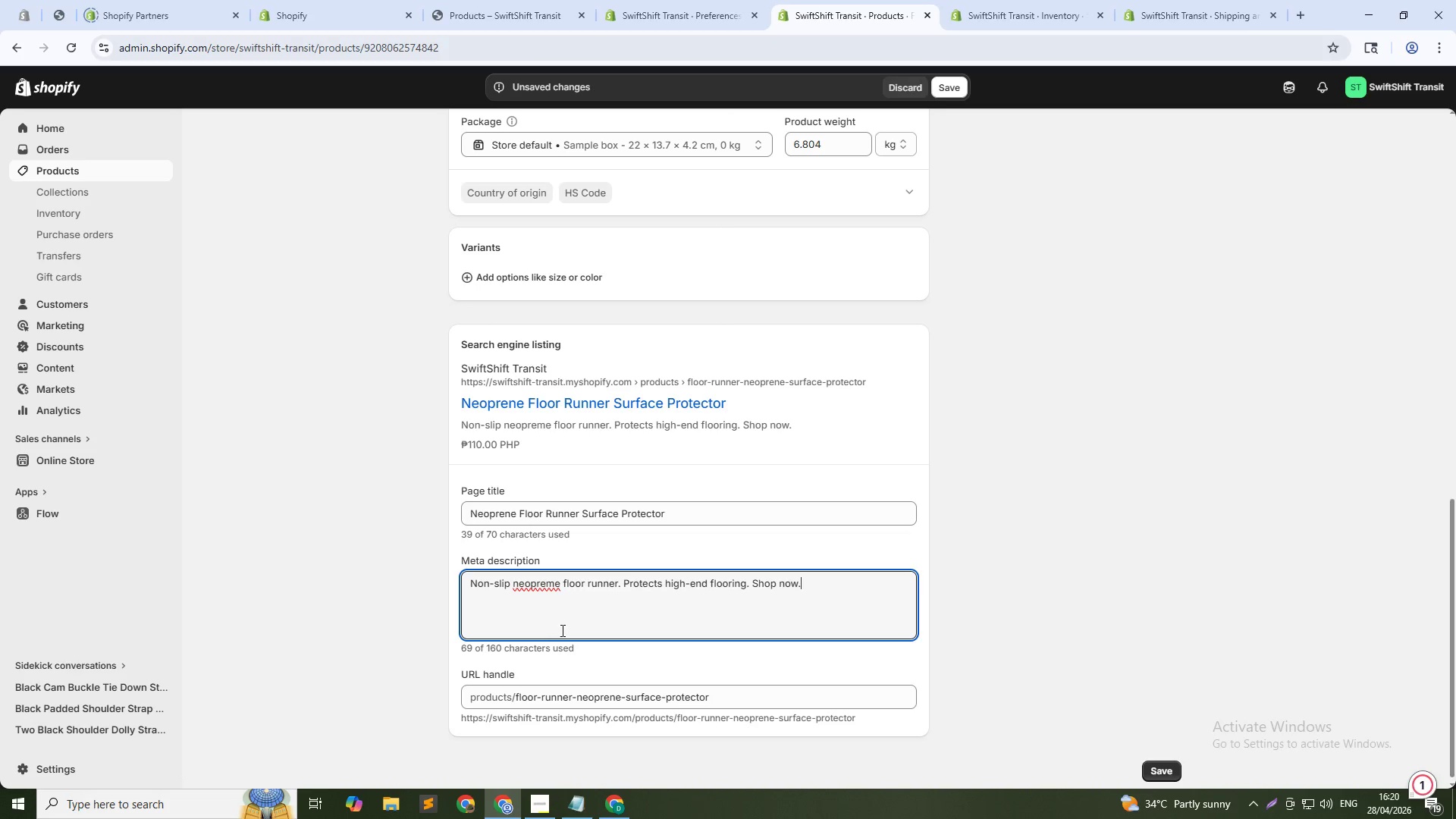 
left_click([551, 587])
 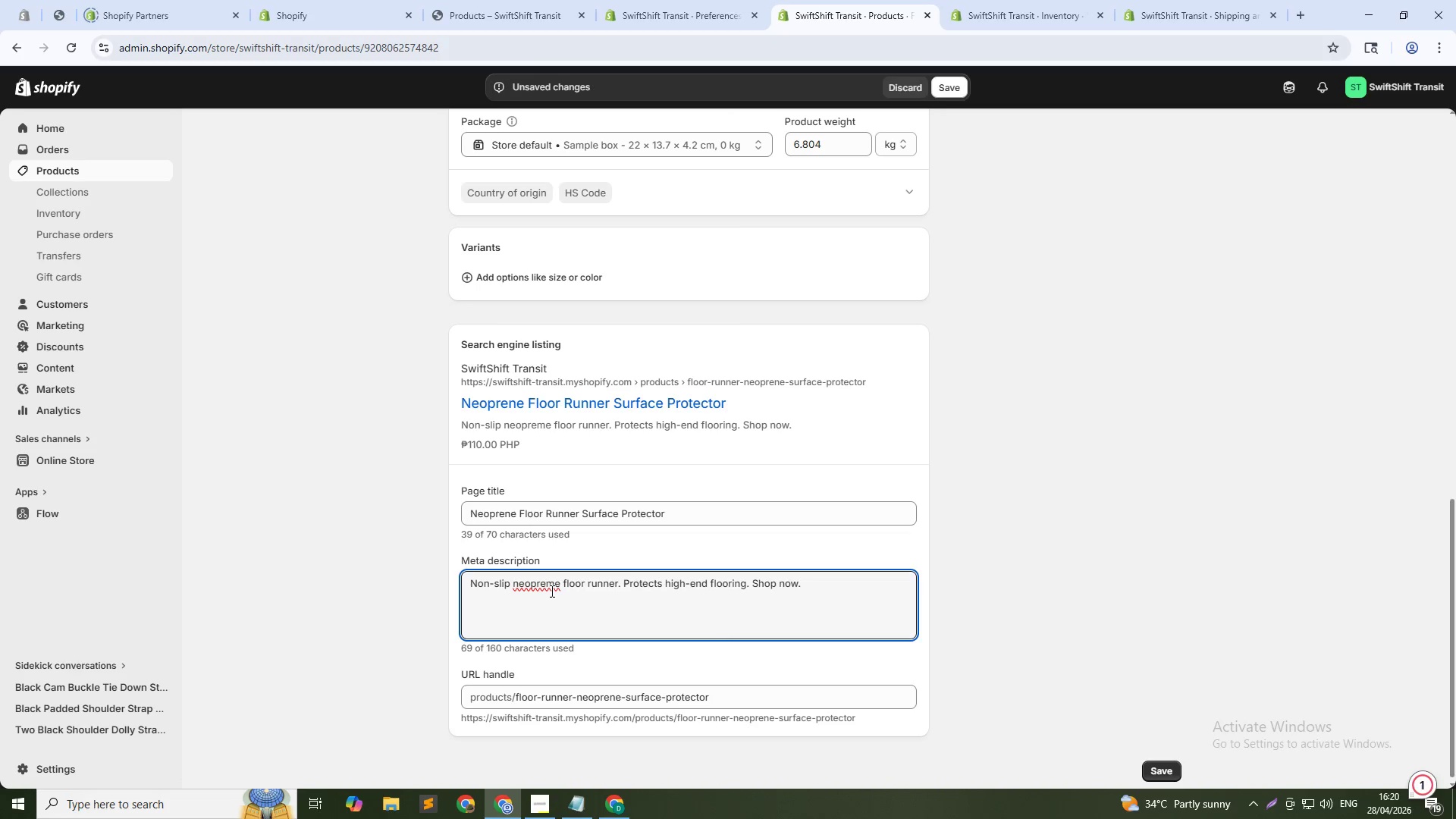 
key(Backspace)
 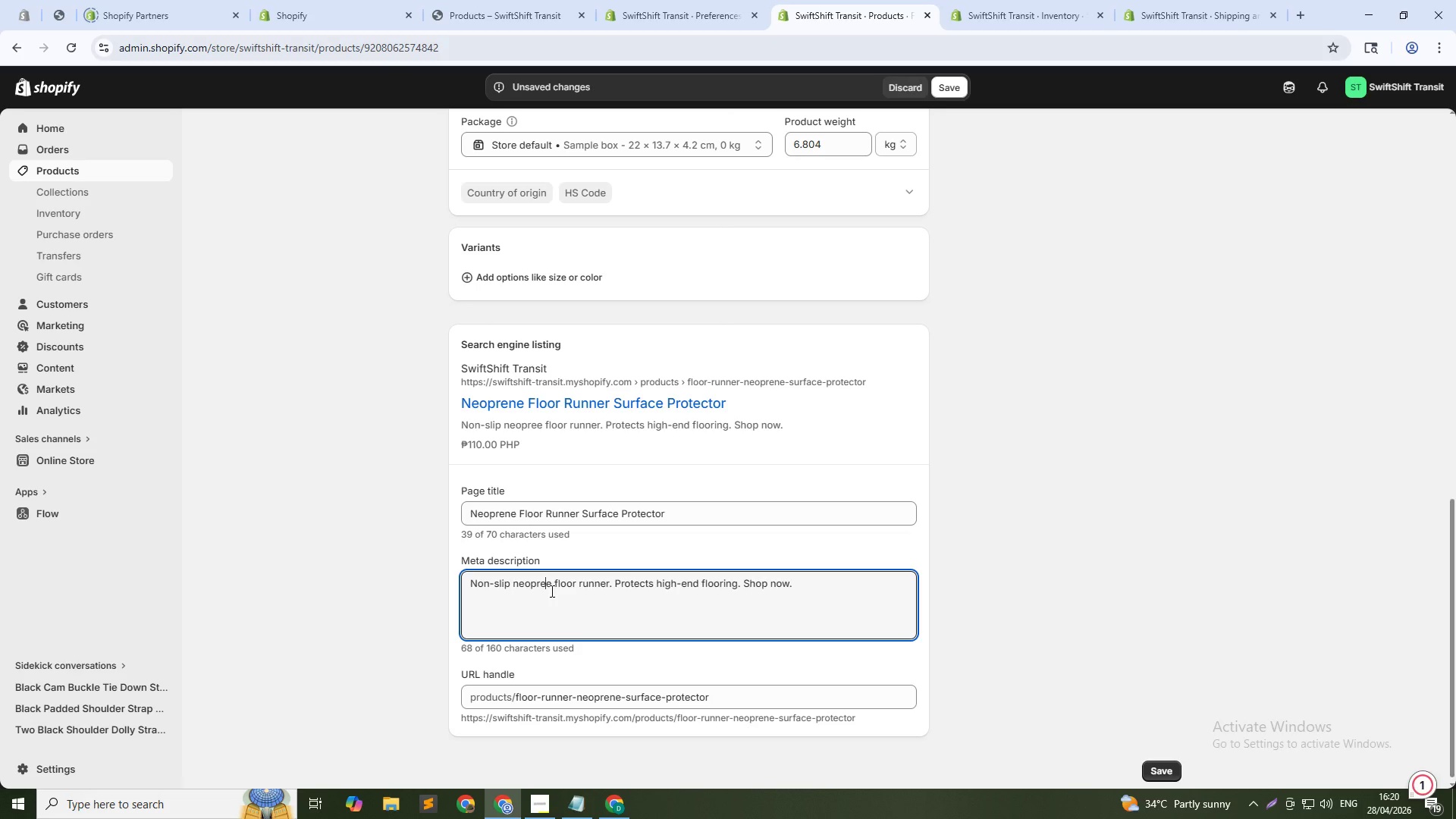 
key(N)
 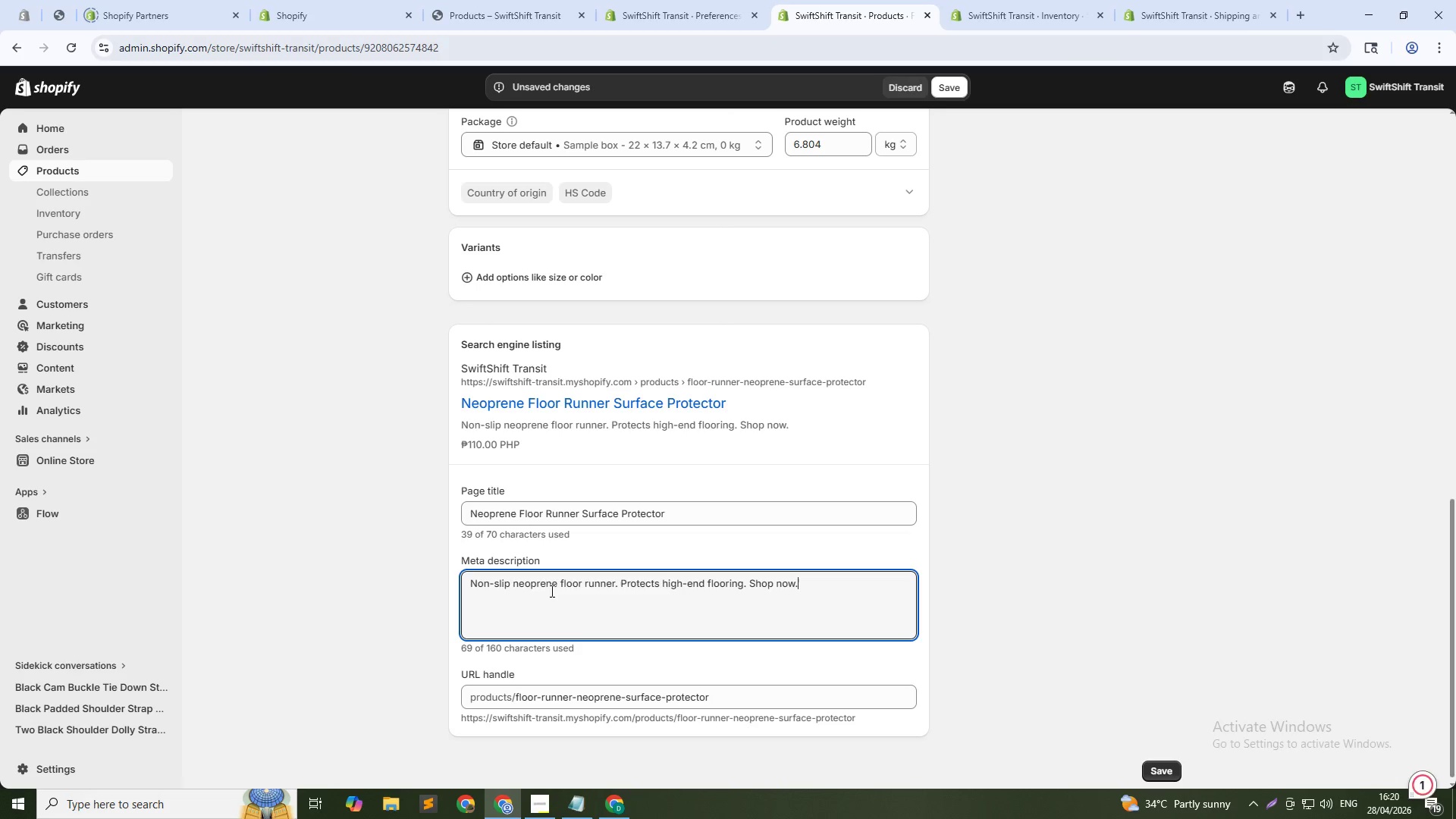 
key(ArrowDown)
 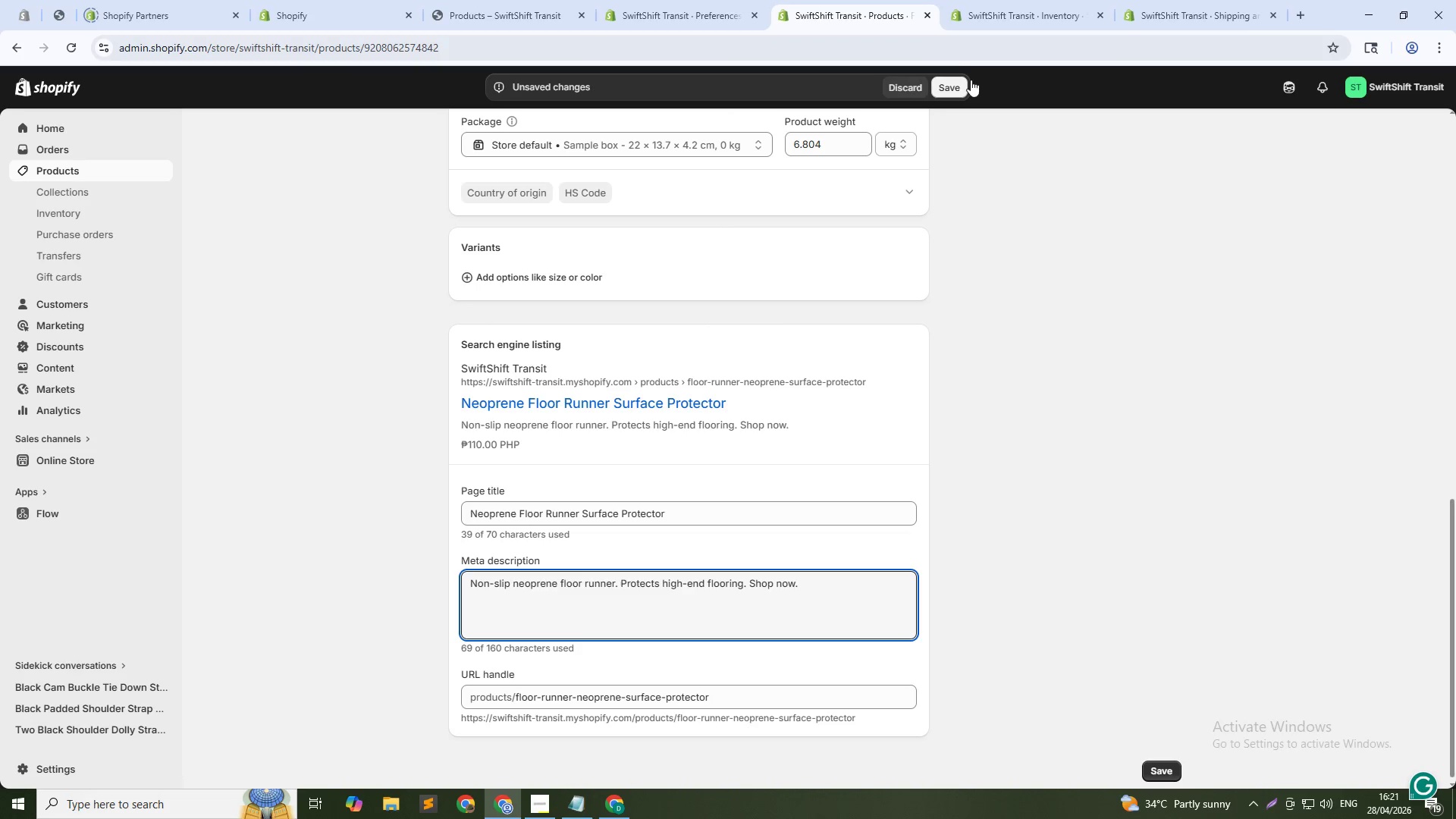 
left_click([956, 85])
 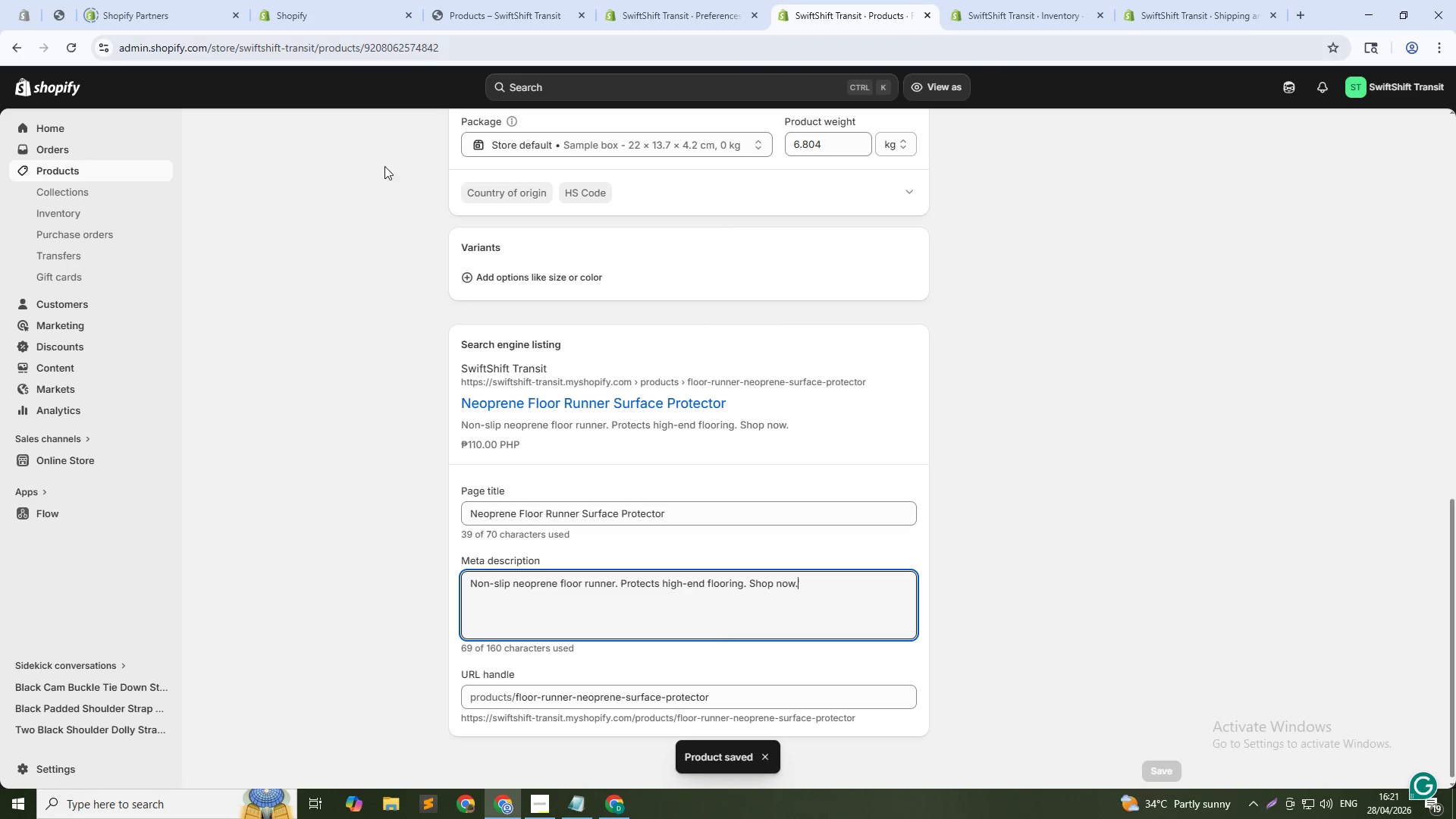 
wait(6.75)
 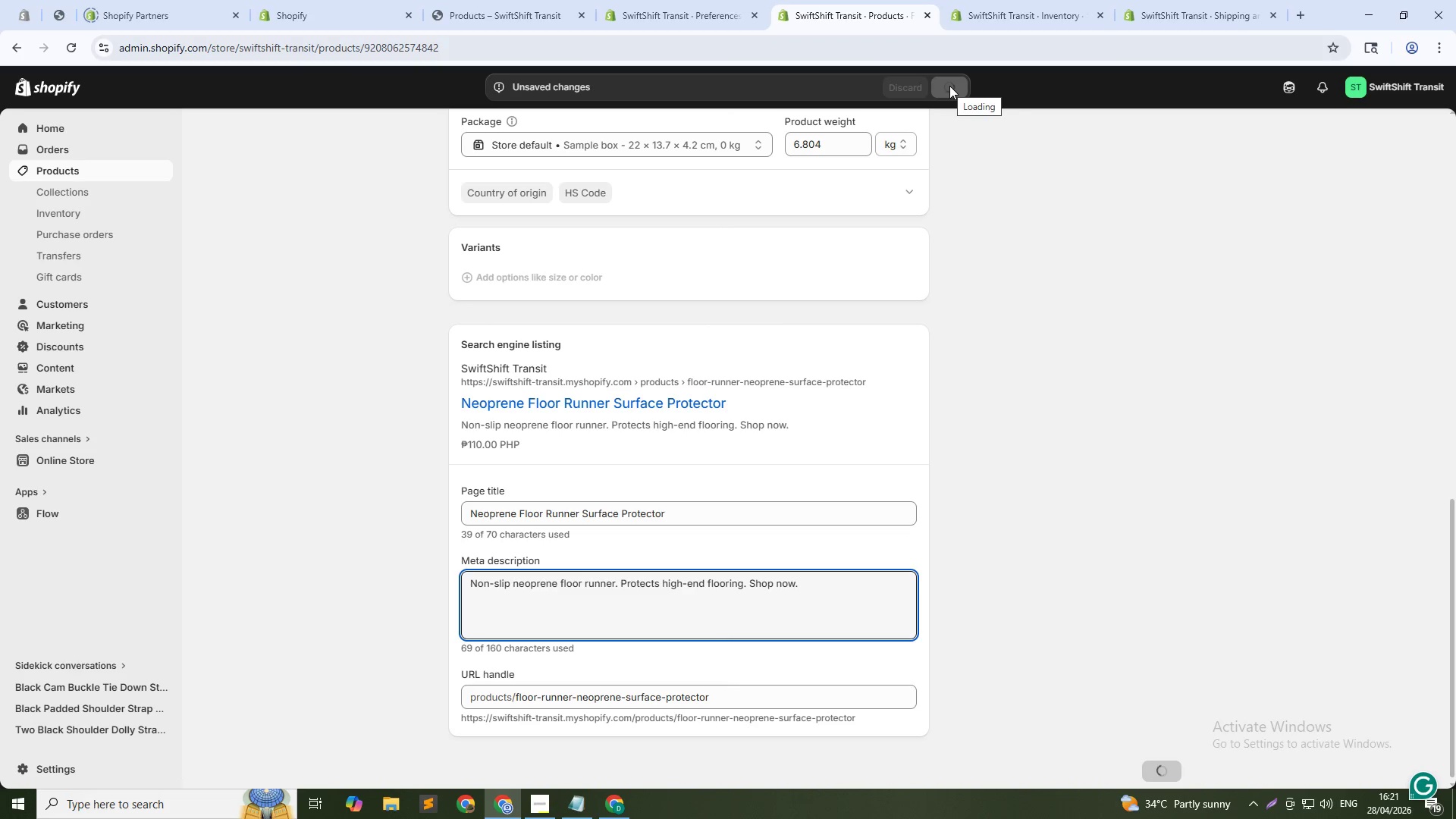 
left_click([80, 170])
 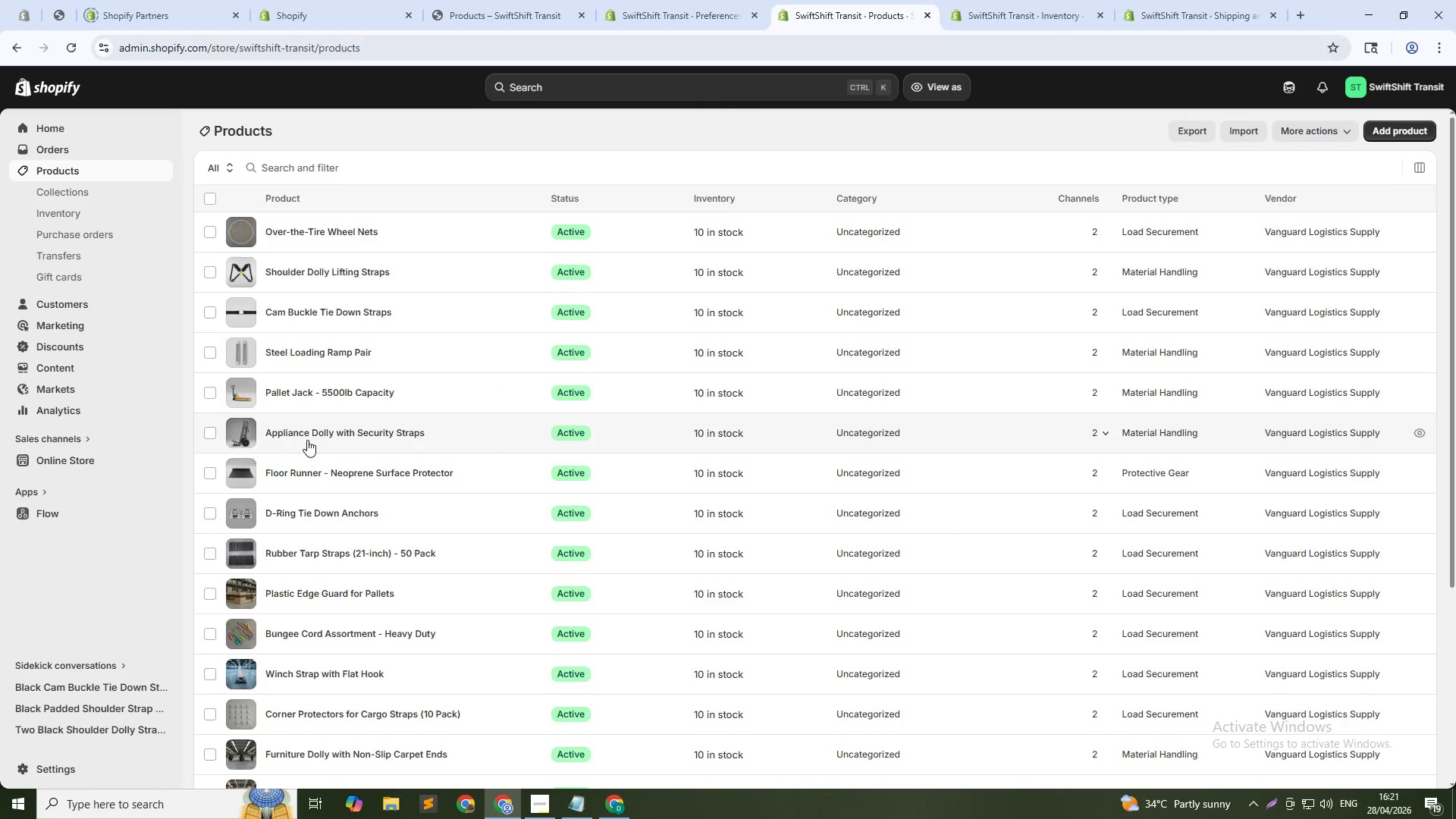 
left_click([321, 431])
 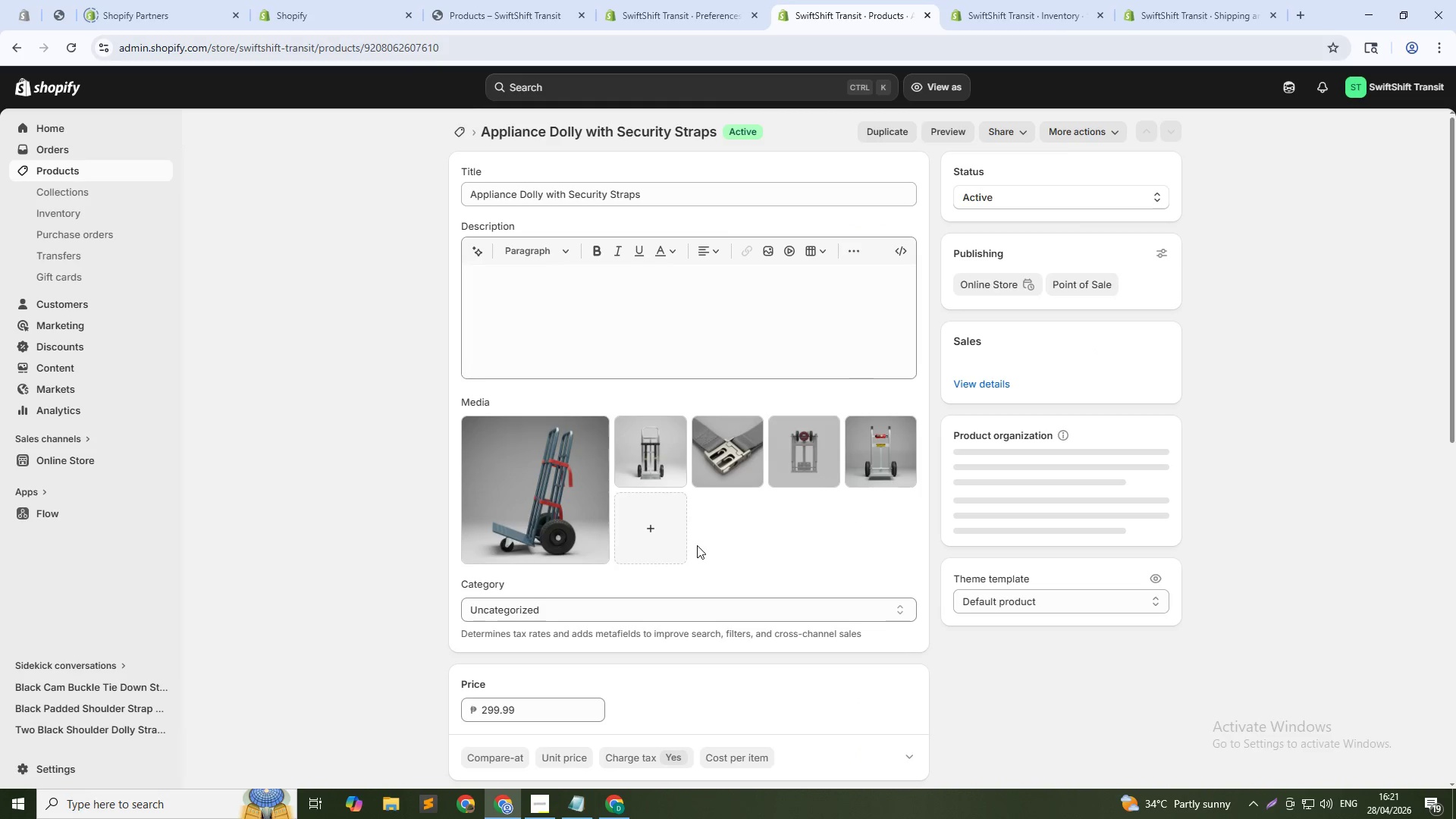 
scroll: coordinate [795, 595], scroll_direction: down, amount: 18.0
 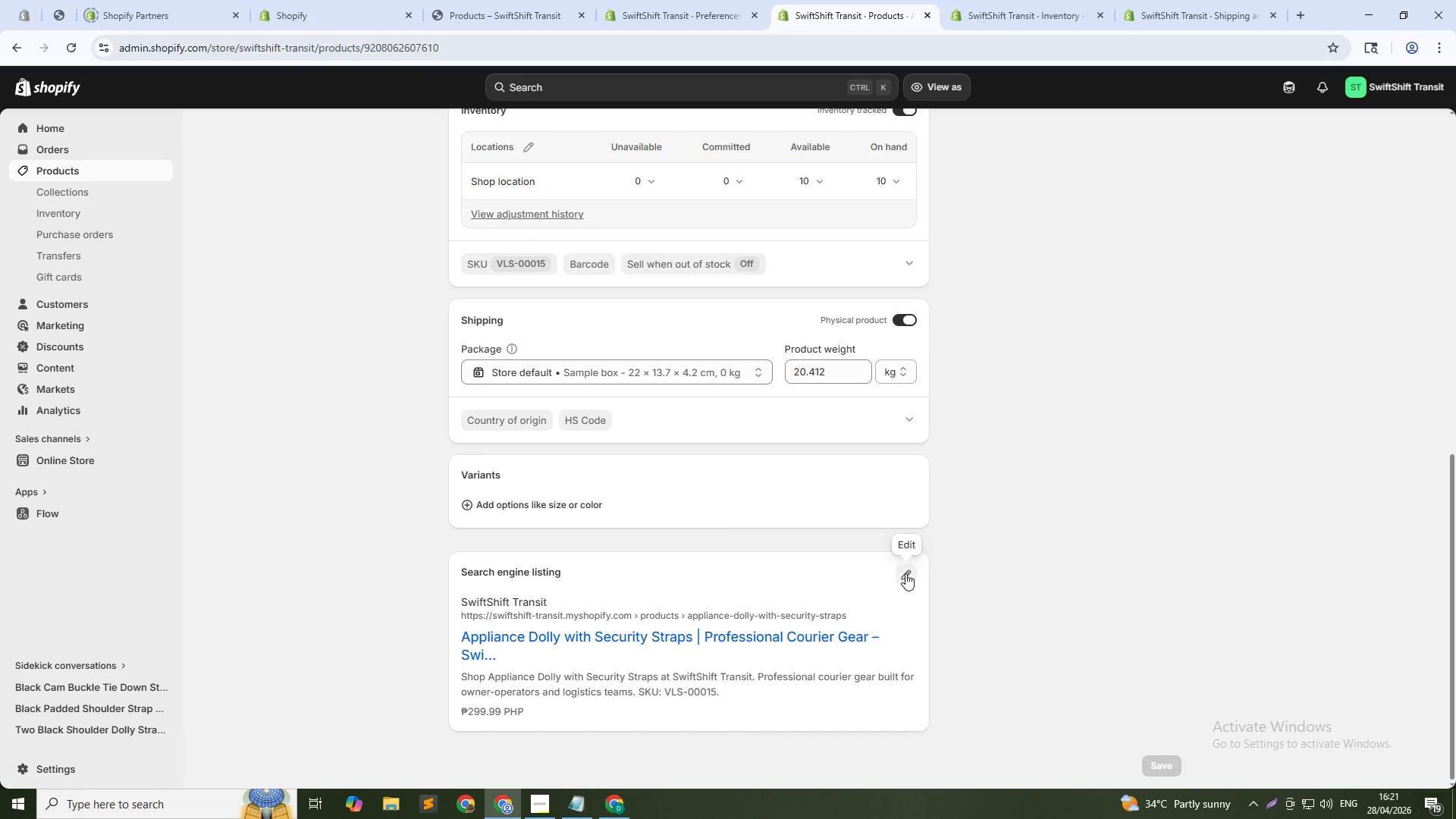 
left_click([905, 573])
 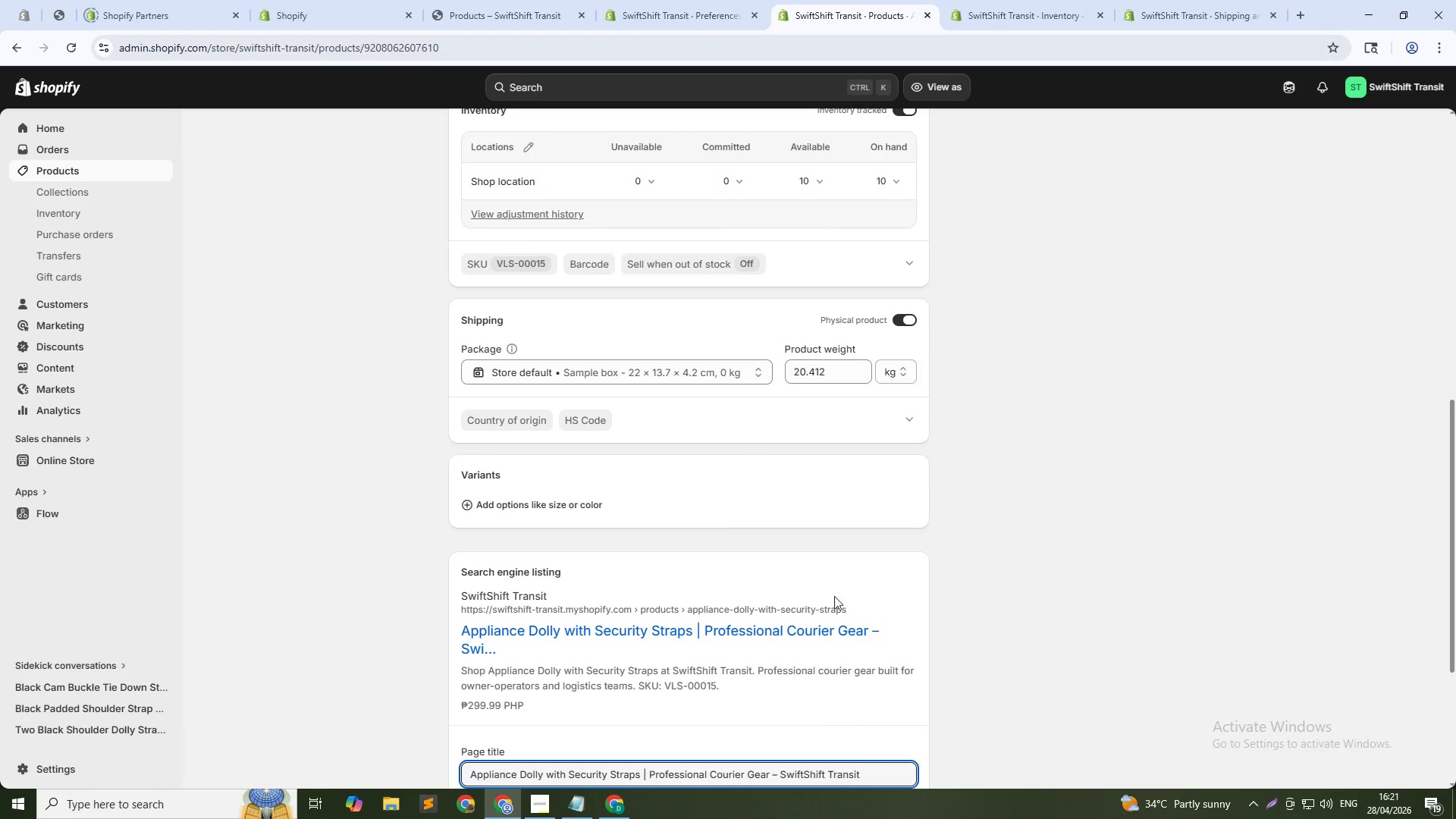 
scroll: coordinate [790, 661], scroll_direction: down, amount: 3.0
 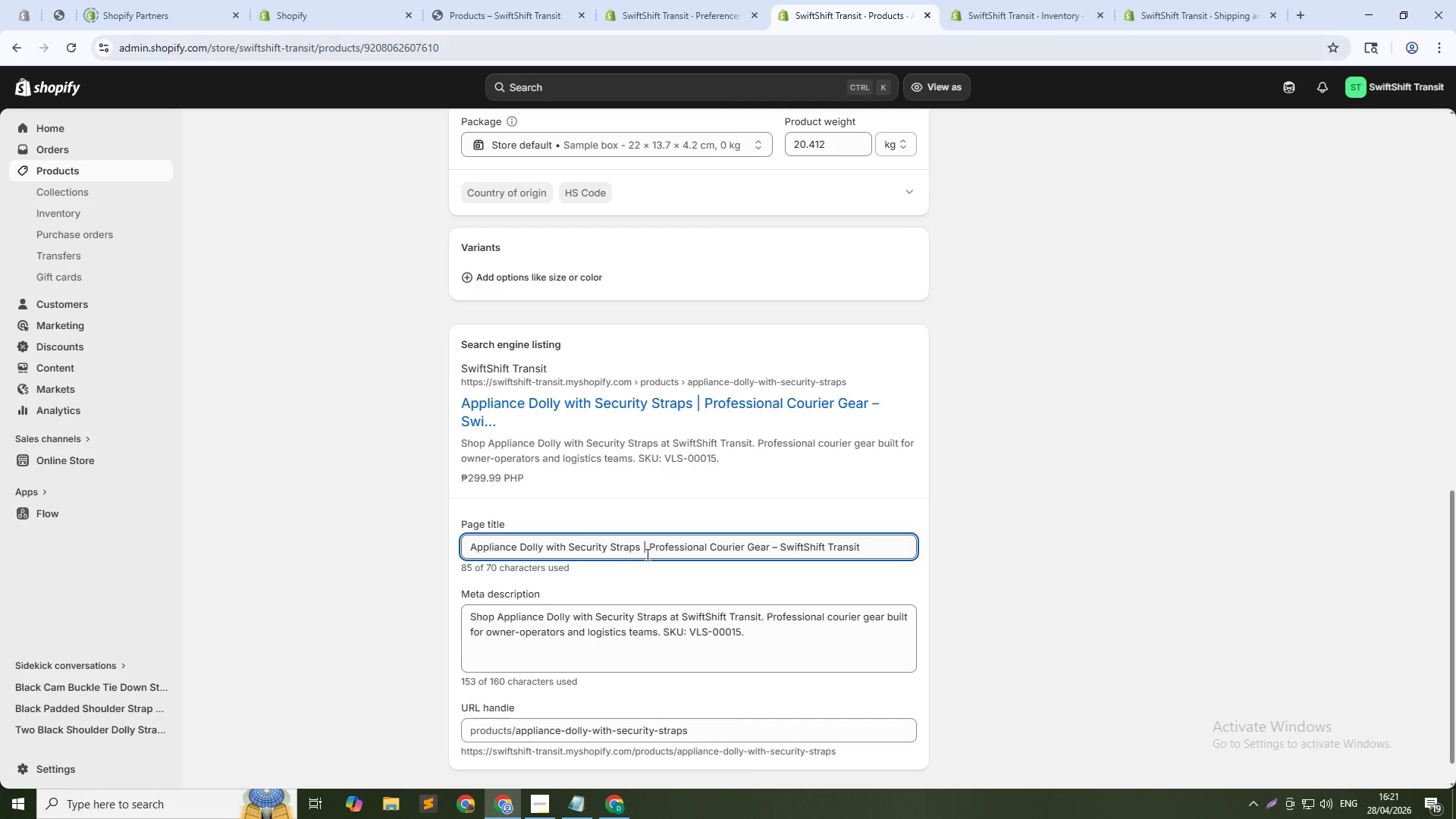 
left_click([640, 553])
 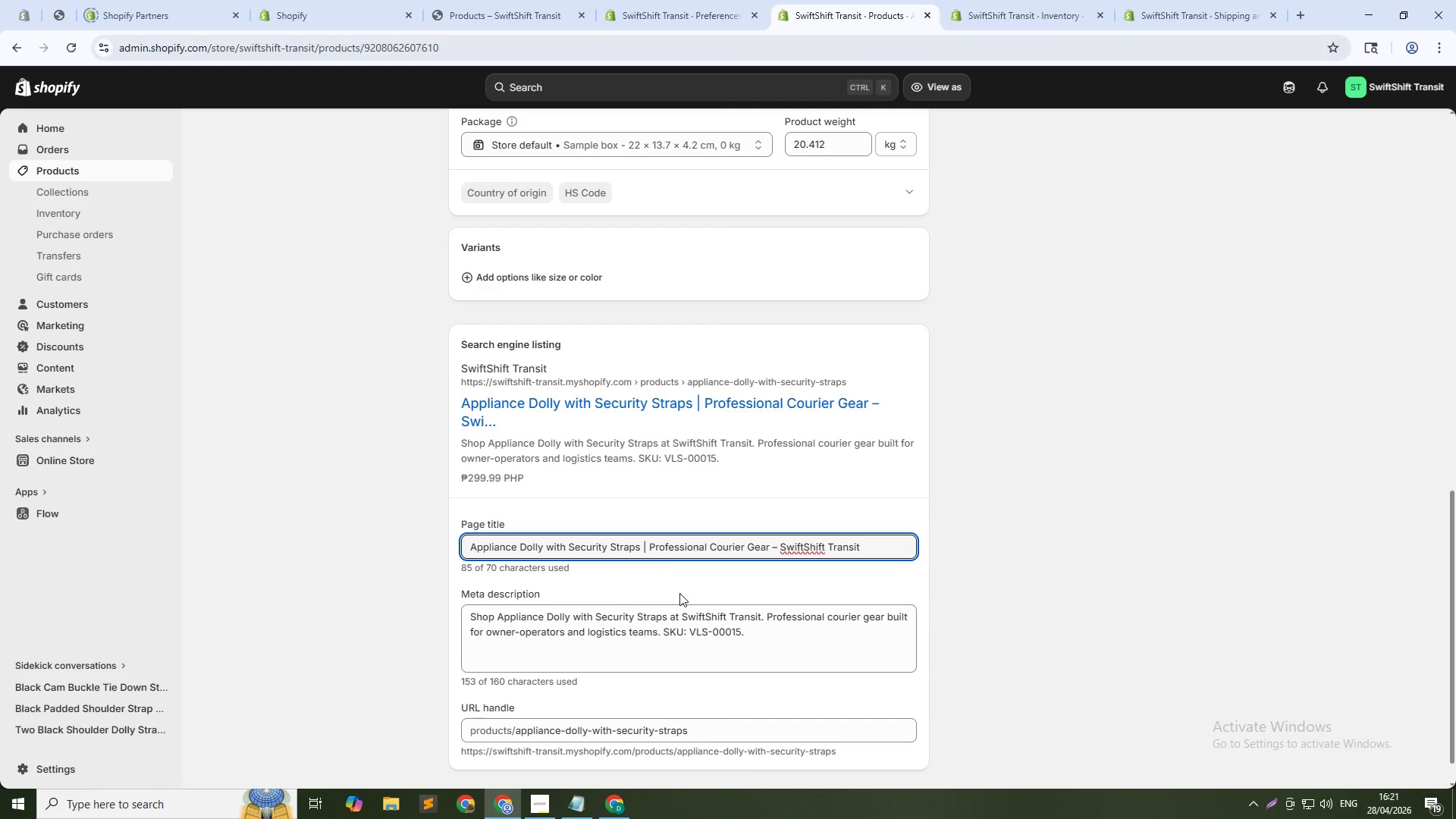 
key(Control+Shift+ArrowDown)
 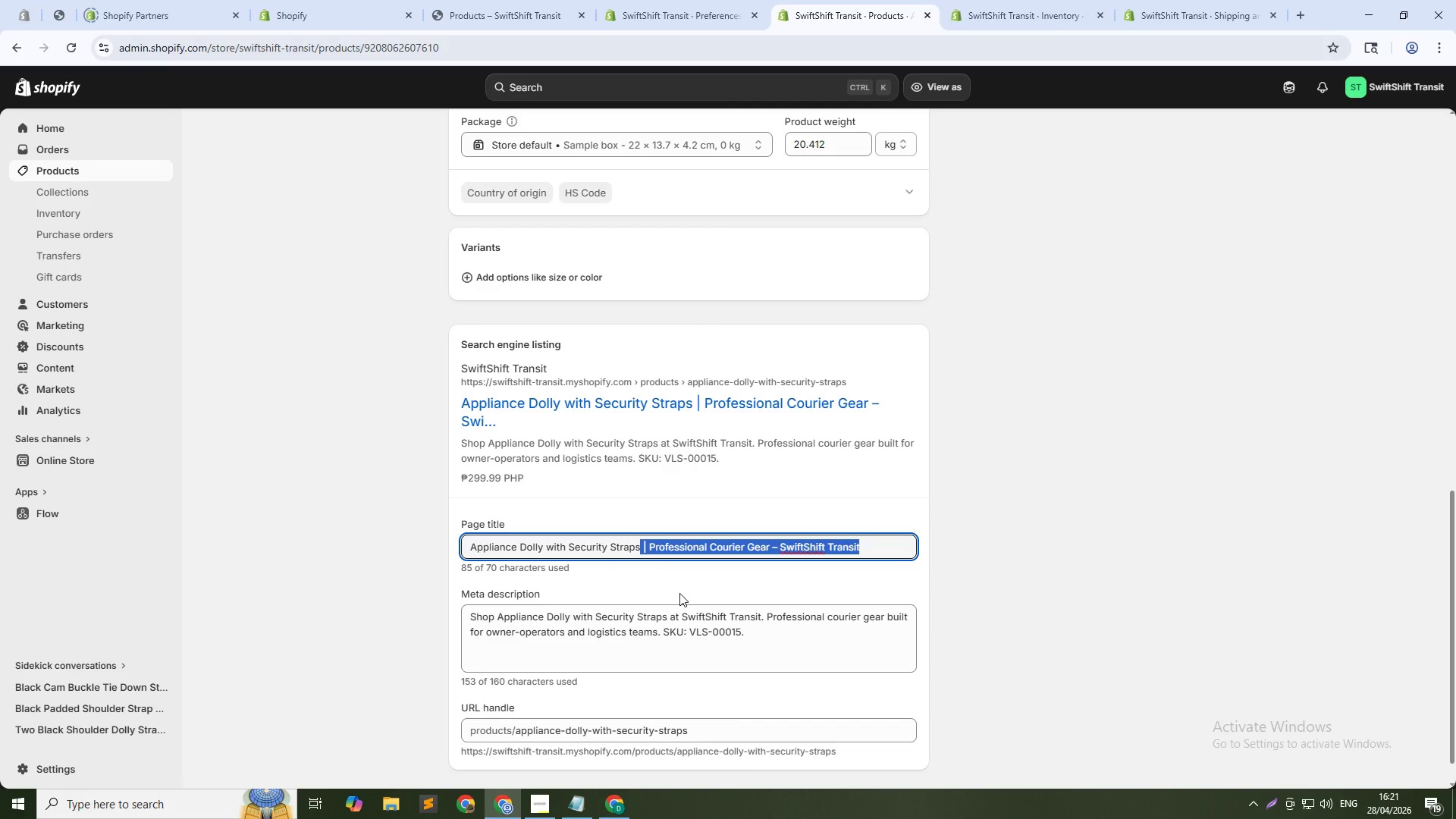 
key(Backspace)
 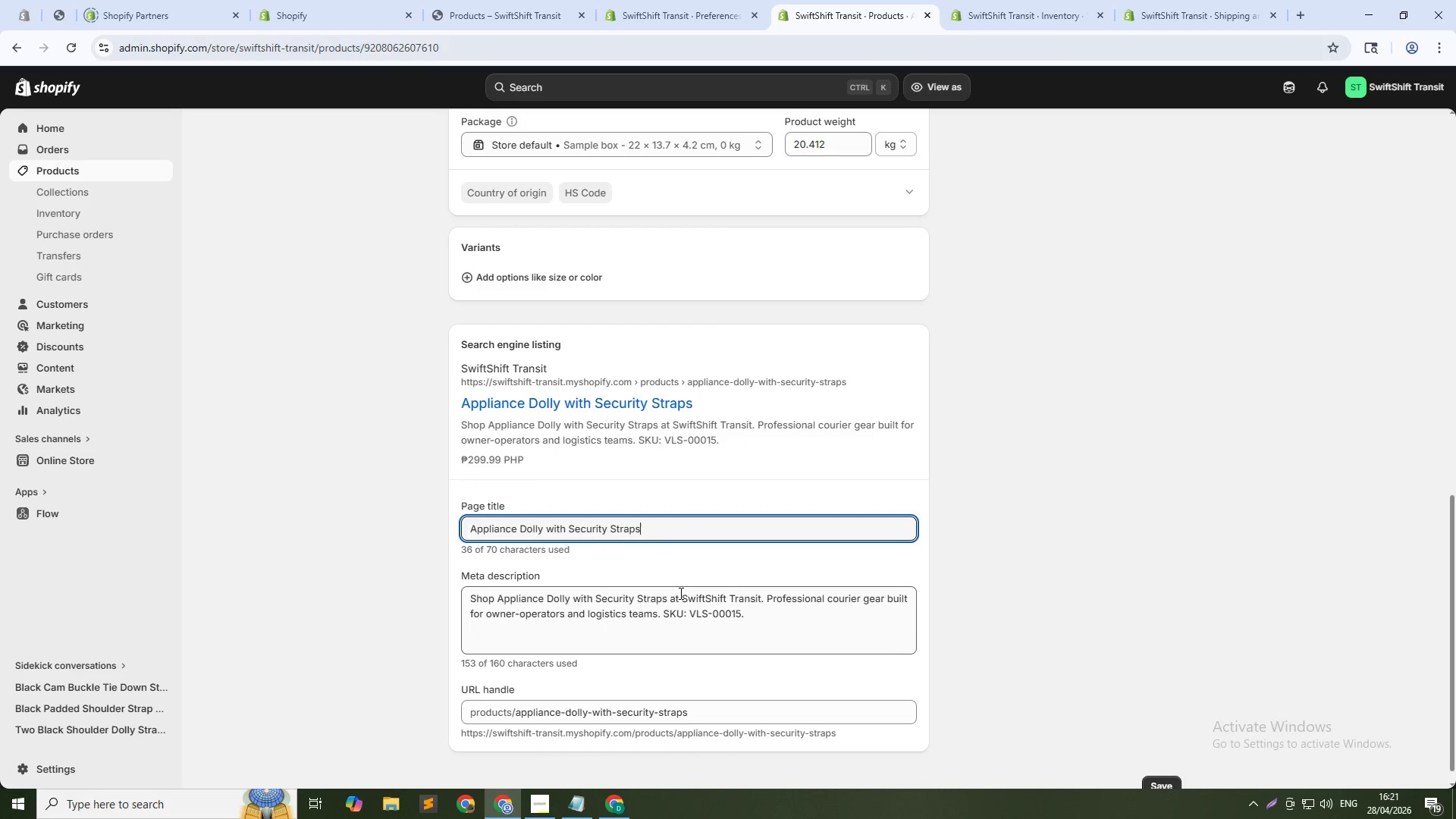 
key(Tab)
 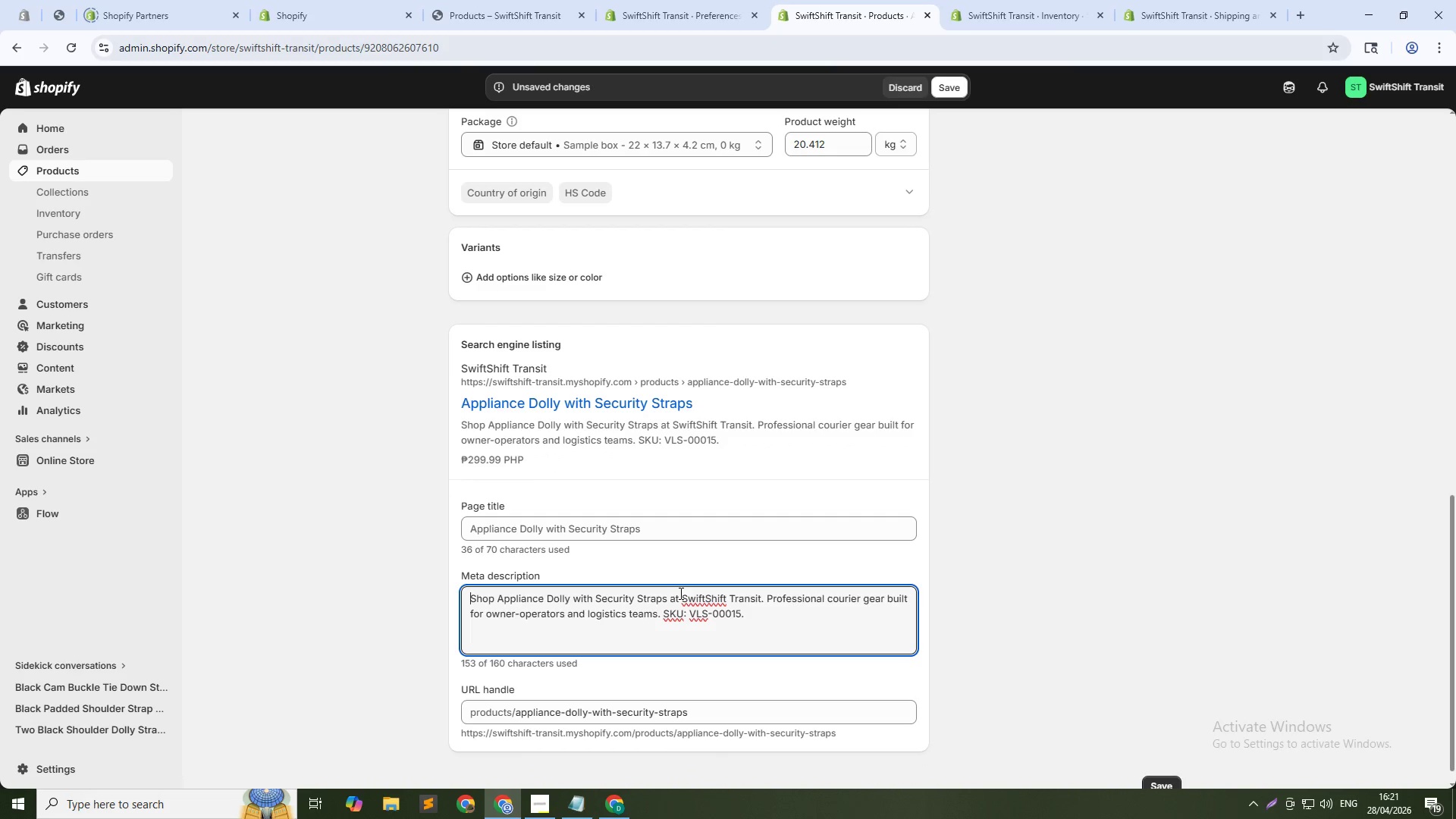 
key(Control+A)
 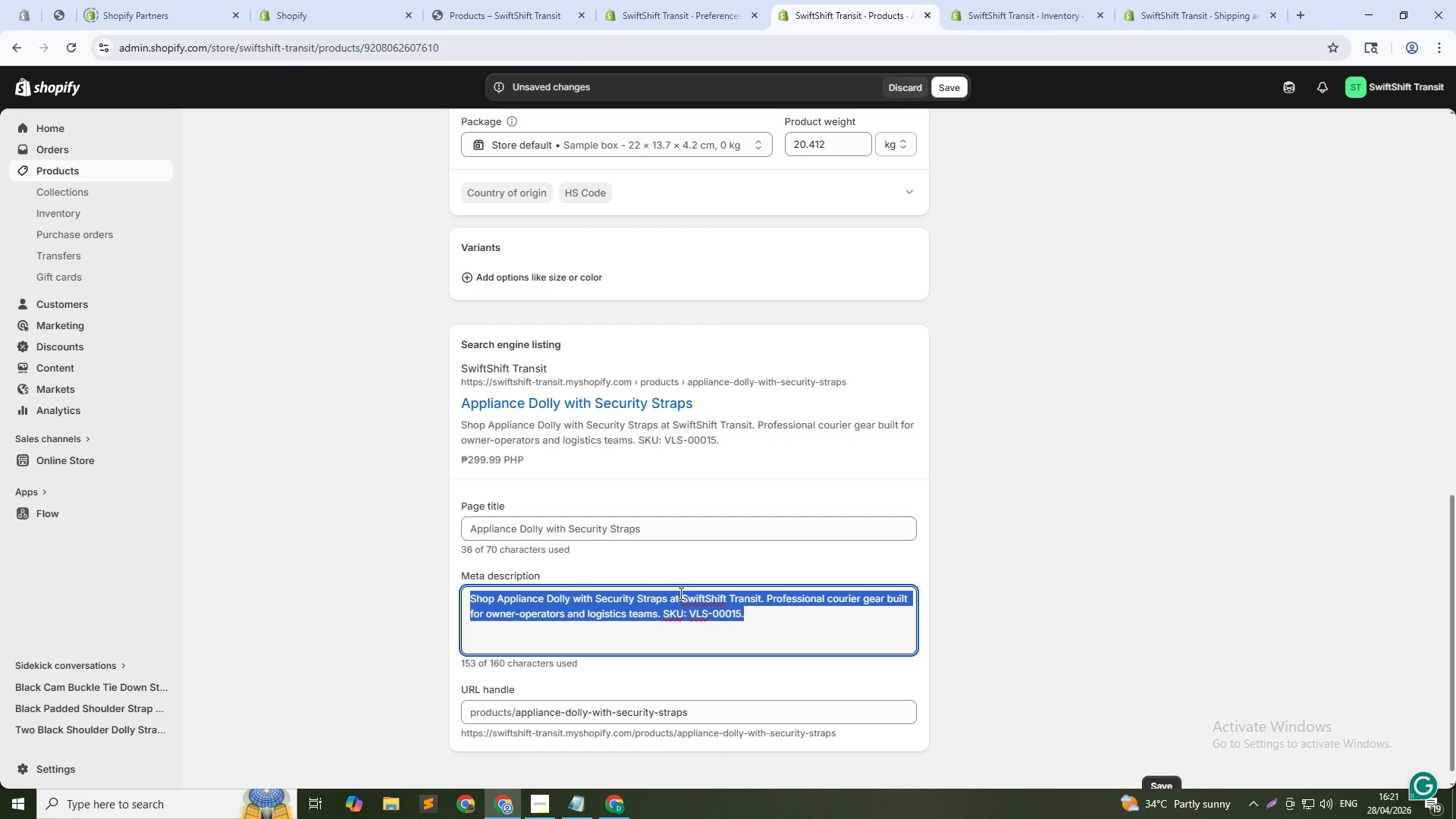 
type(Heavy-duty appliance dolly for large white goods. With security straps. Shop now.)
 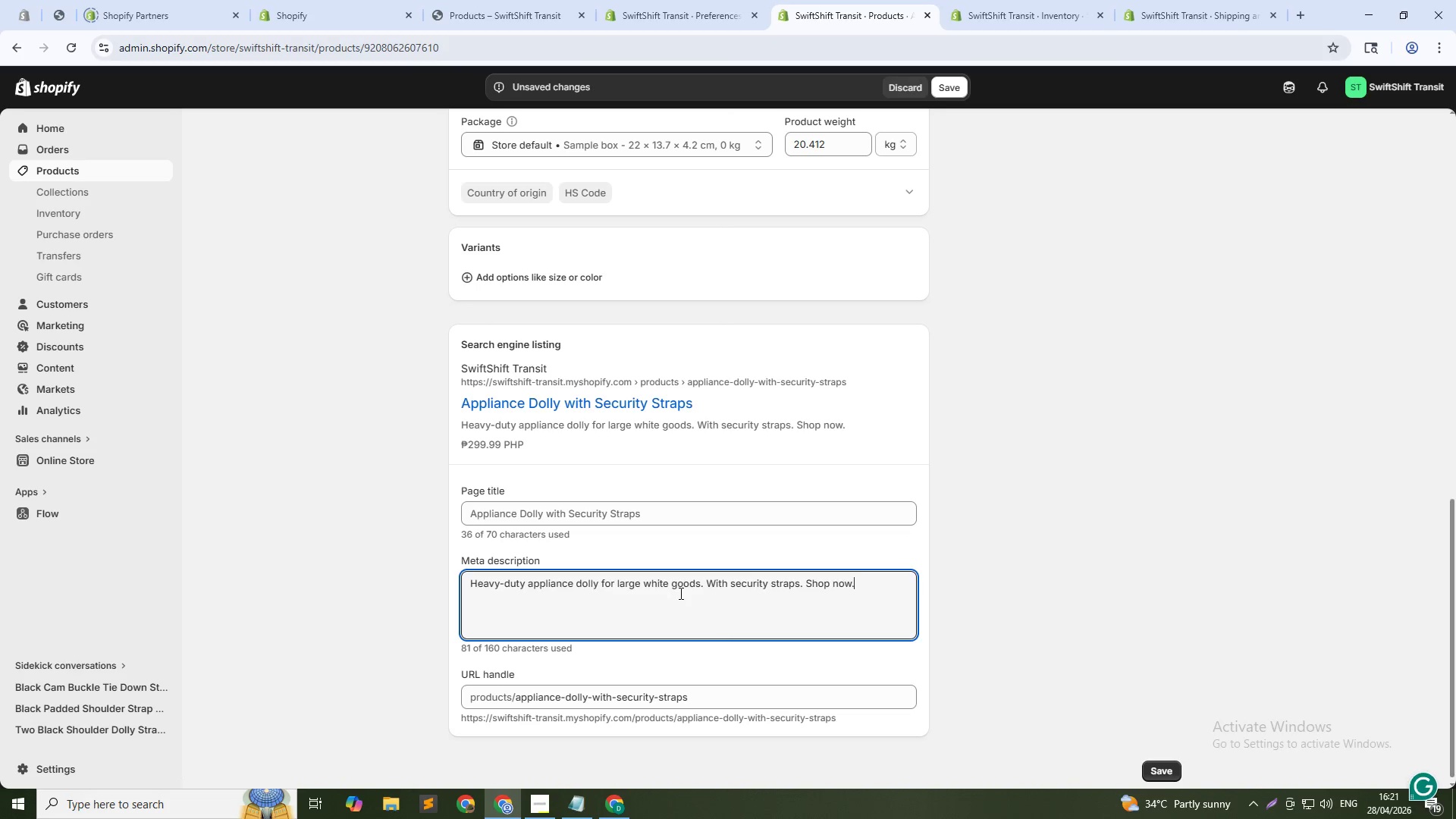 
wait(5.48)
 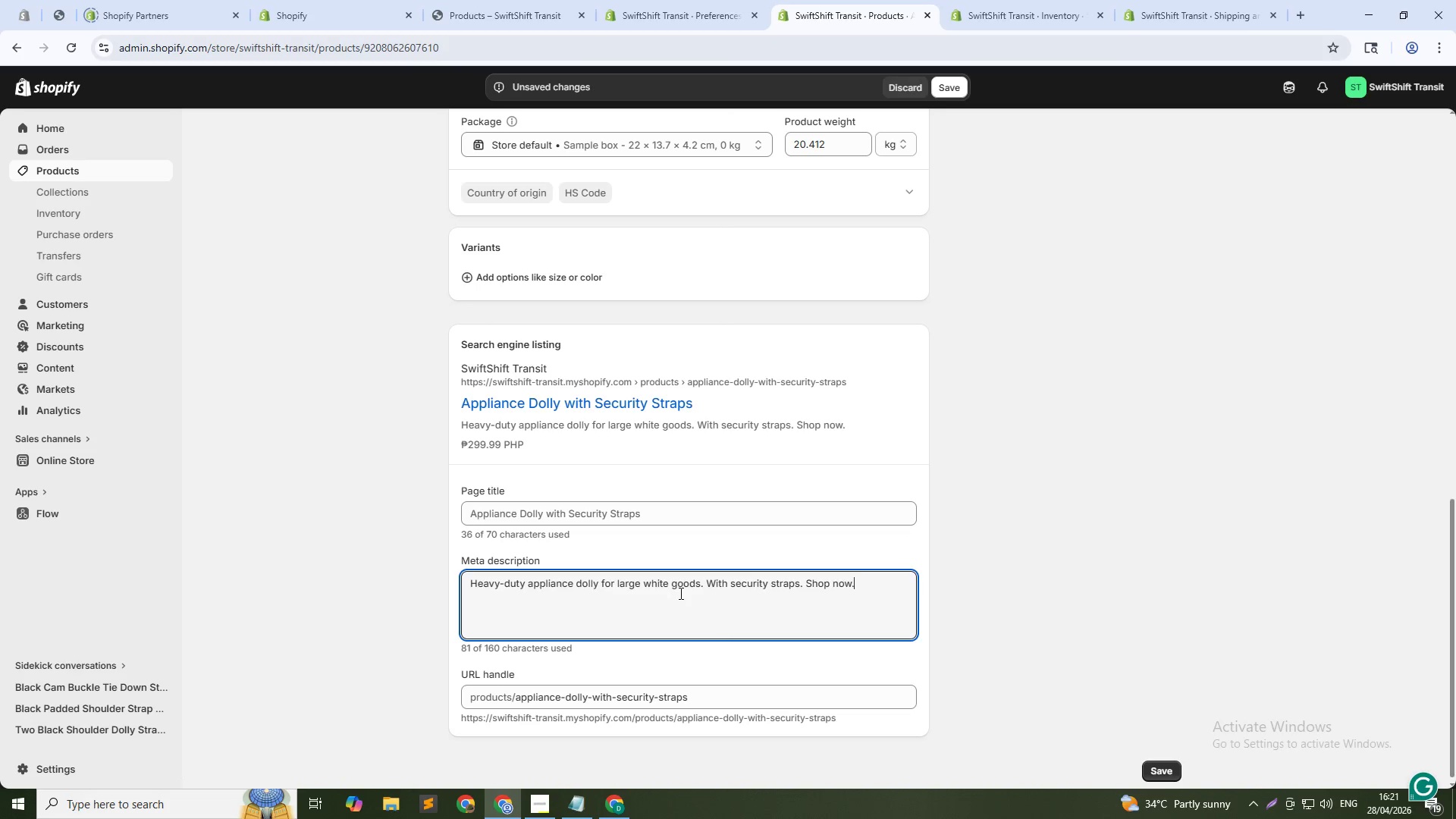 
left_click([950, 87])
 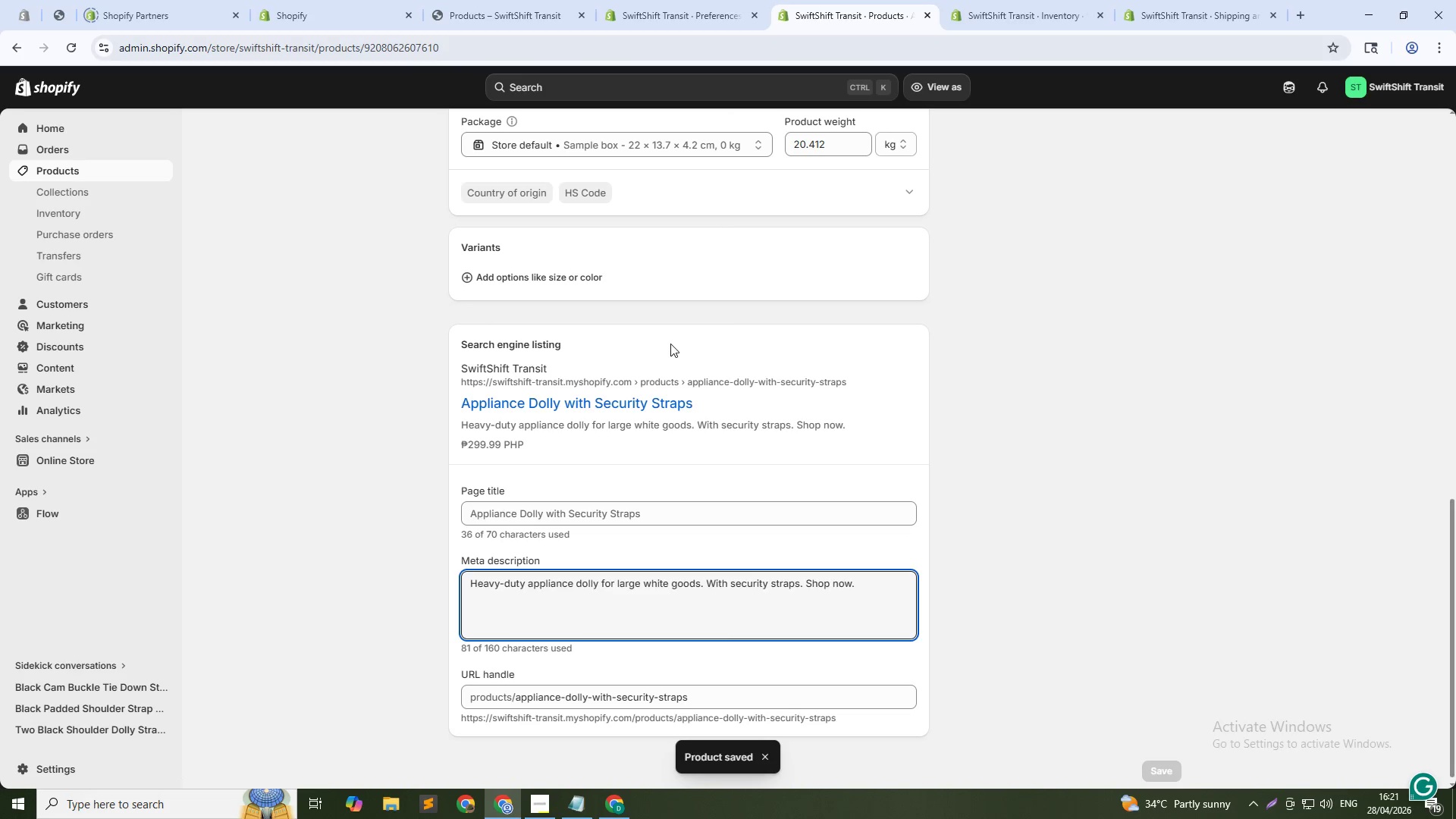 
wait(6.08)
 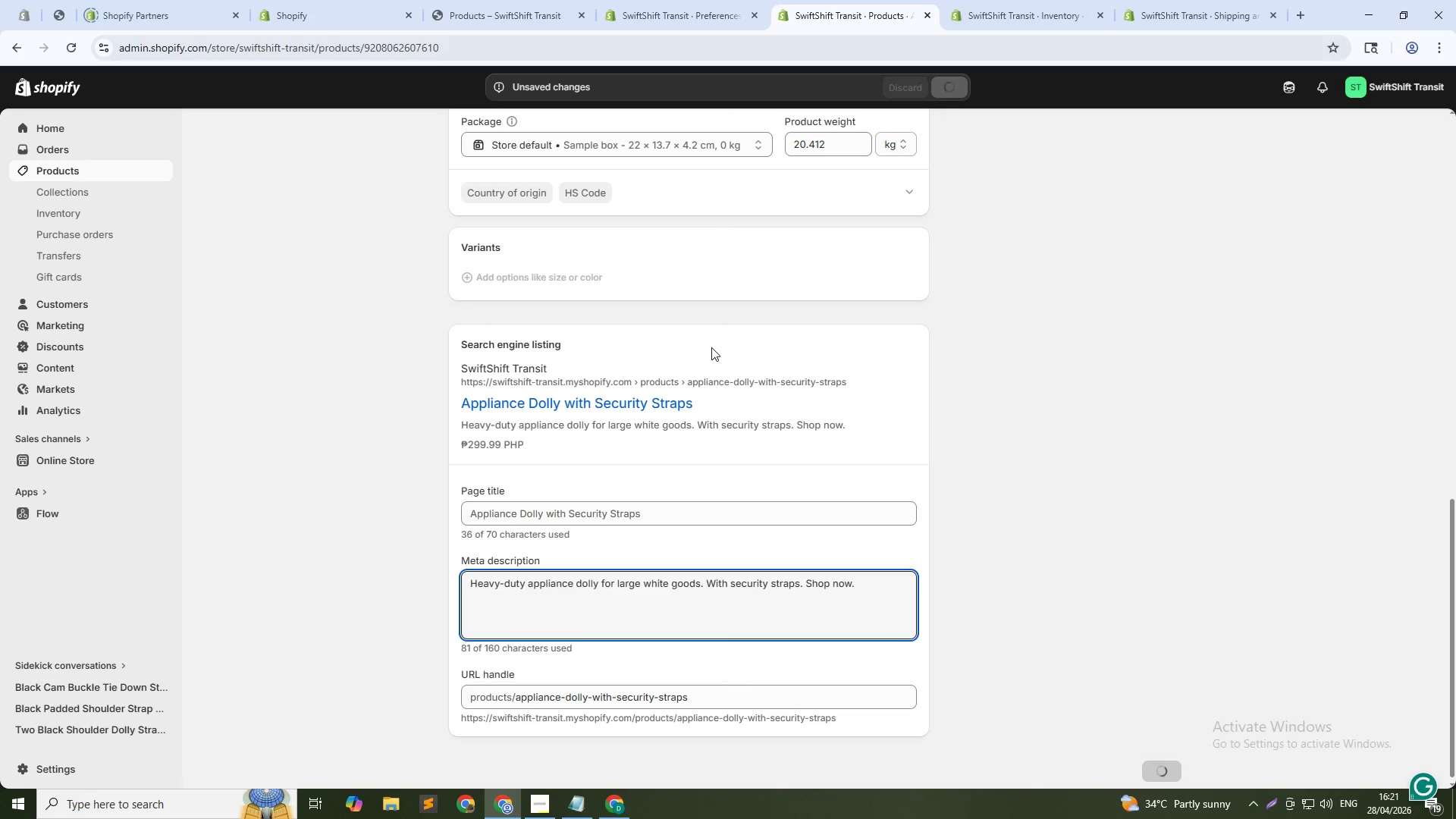 
left_click([98, 173])
 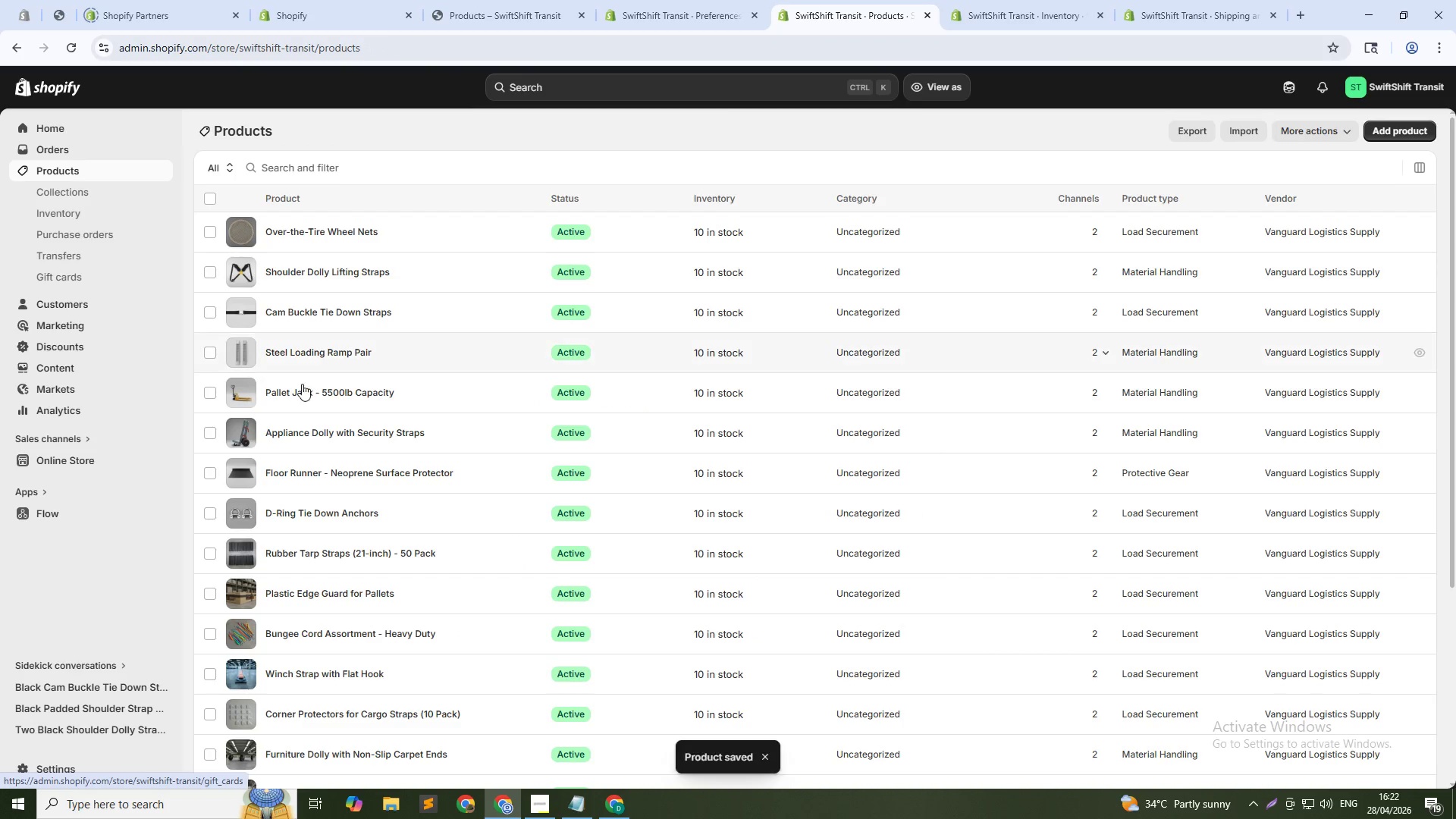 
left_click([328, 390])
 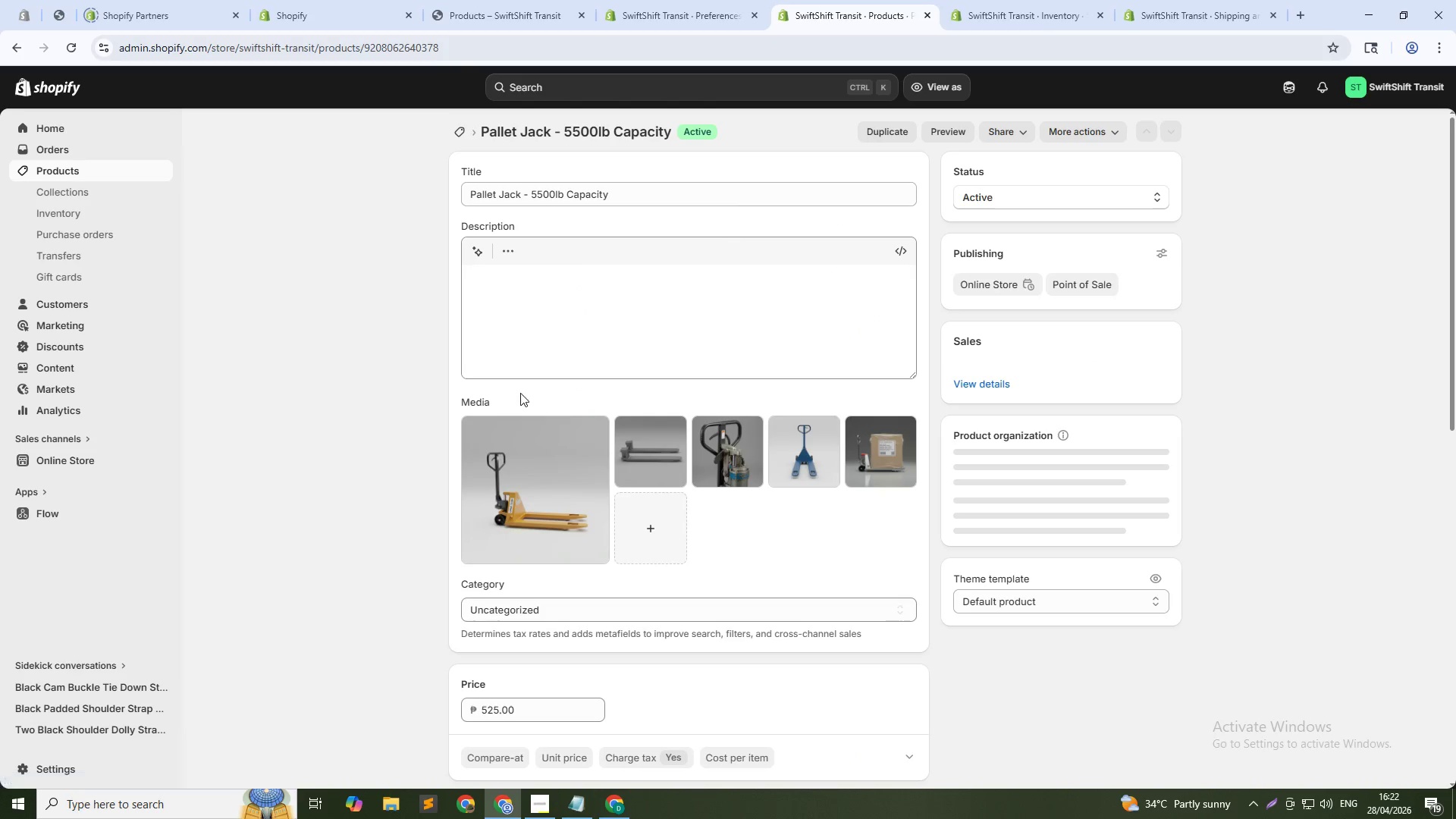 
scroll: coordinate [706, 654], scroll_direction: down, amount: 29.0
 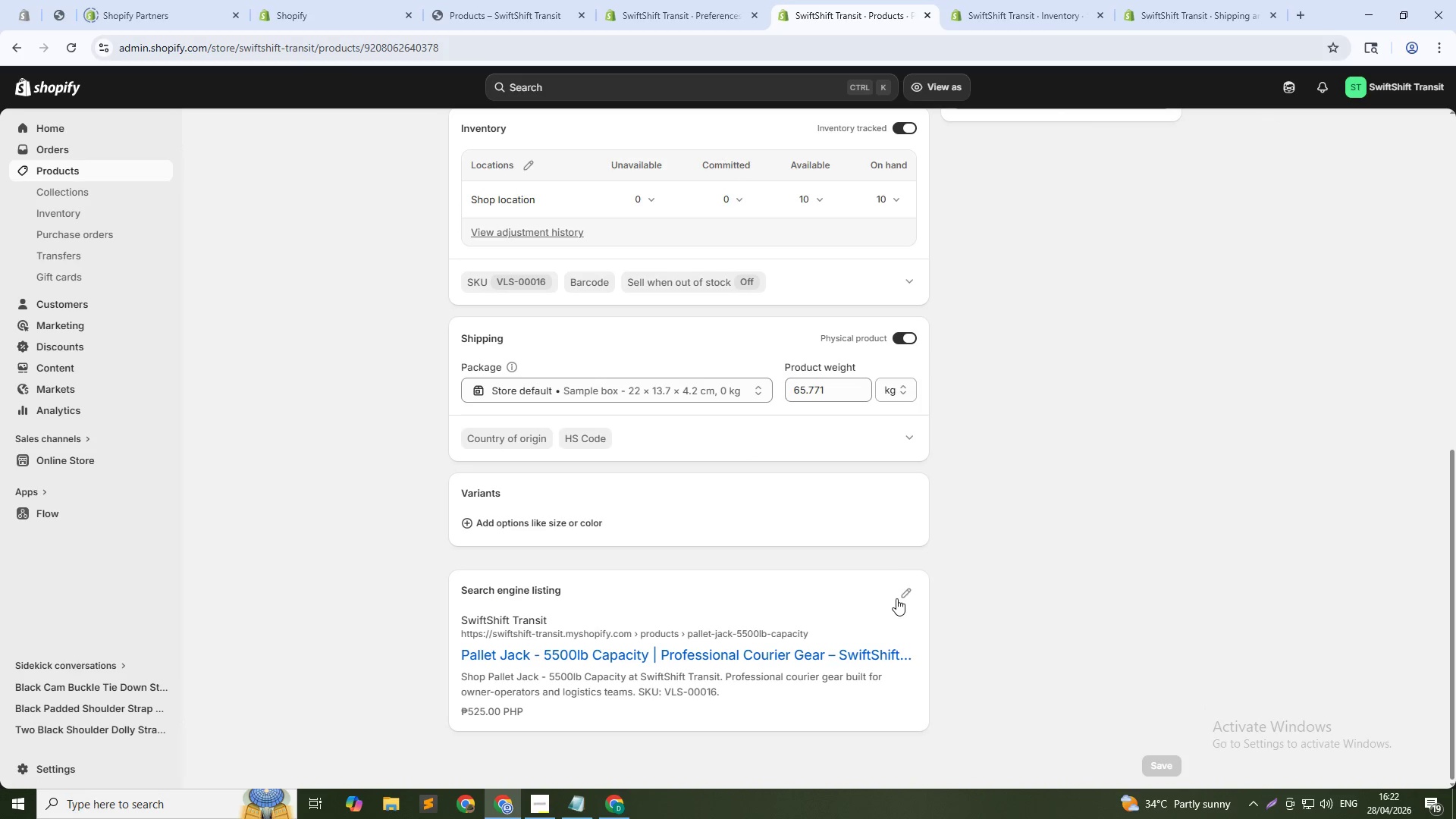 
left_click([900, 597])
 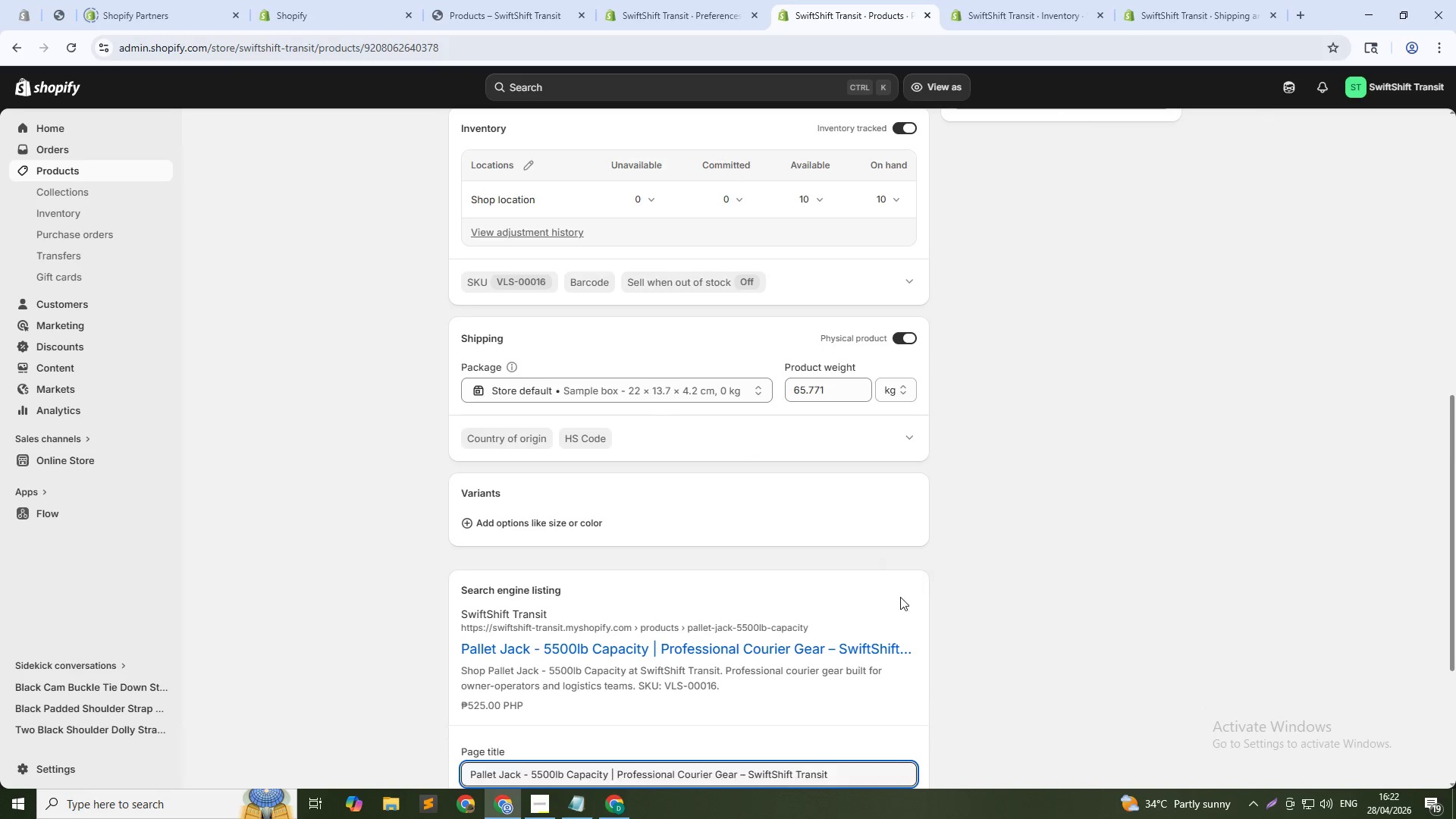 
key(Alt+Tab)